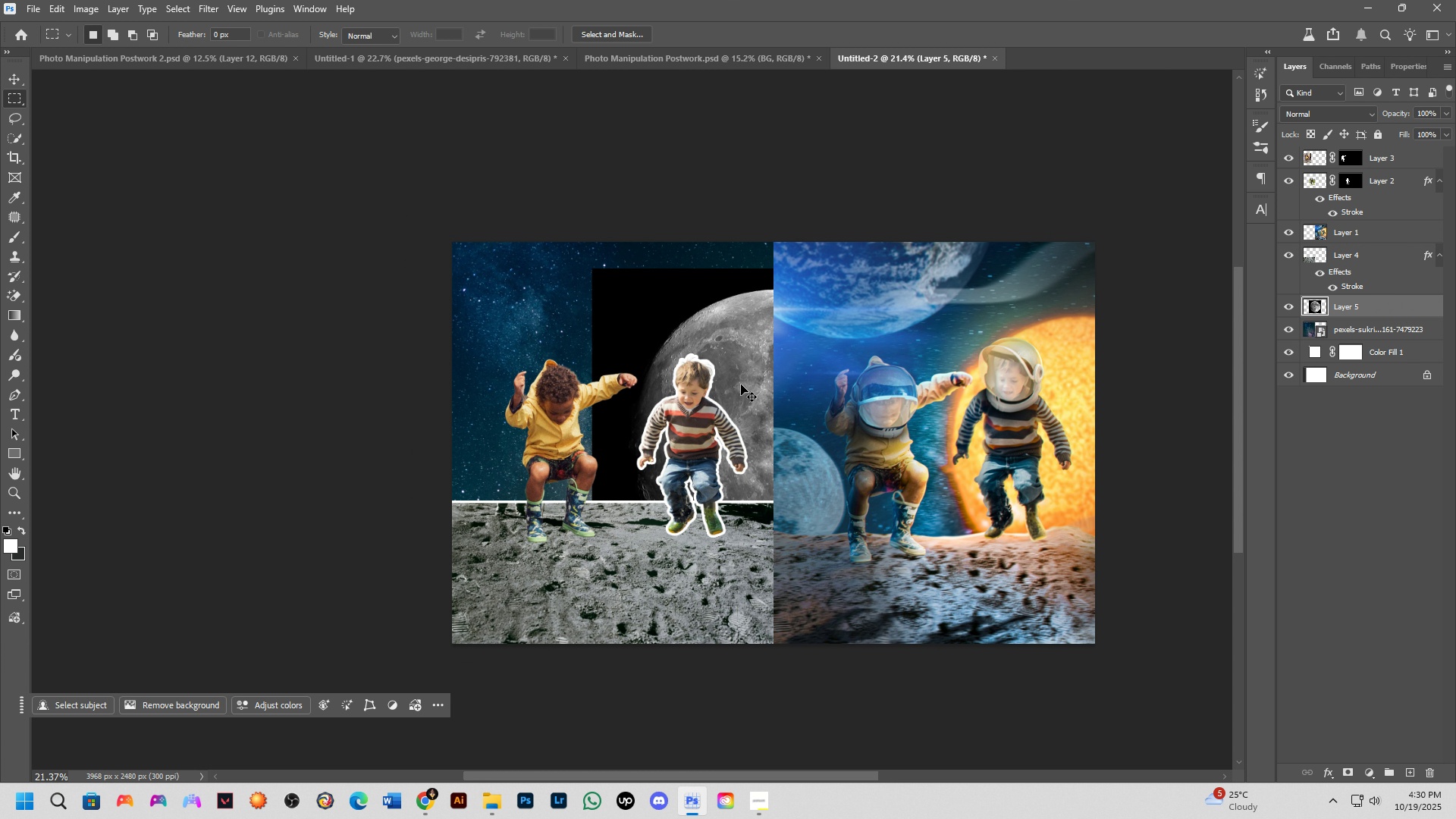 
left_click_drag(start_coordinate=[752, 378], to_coordinate=[623, 374])
 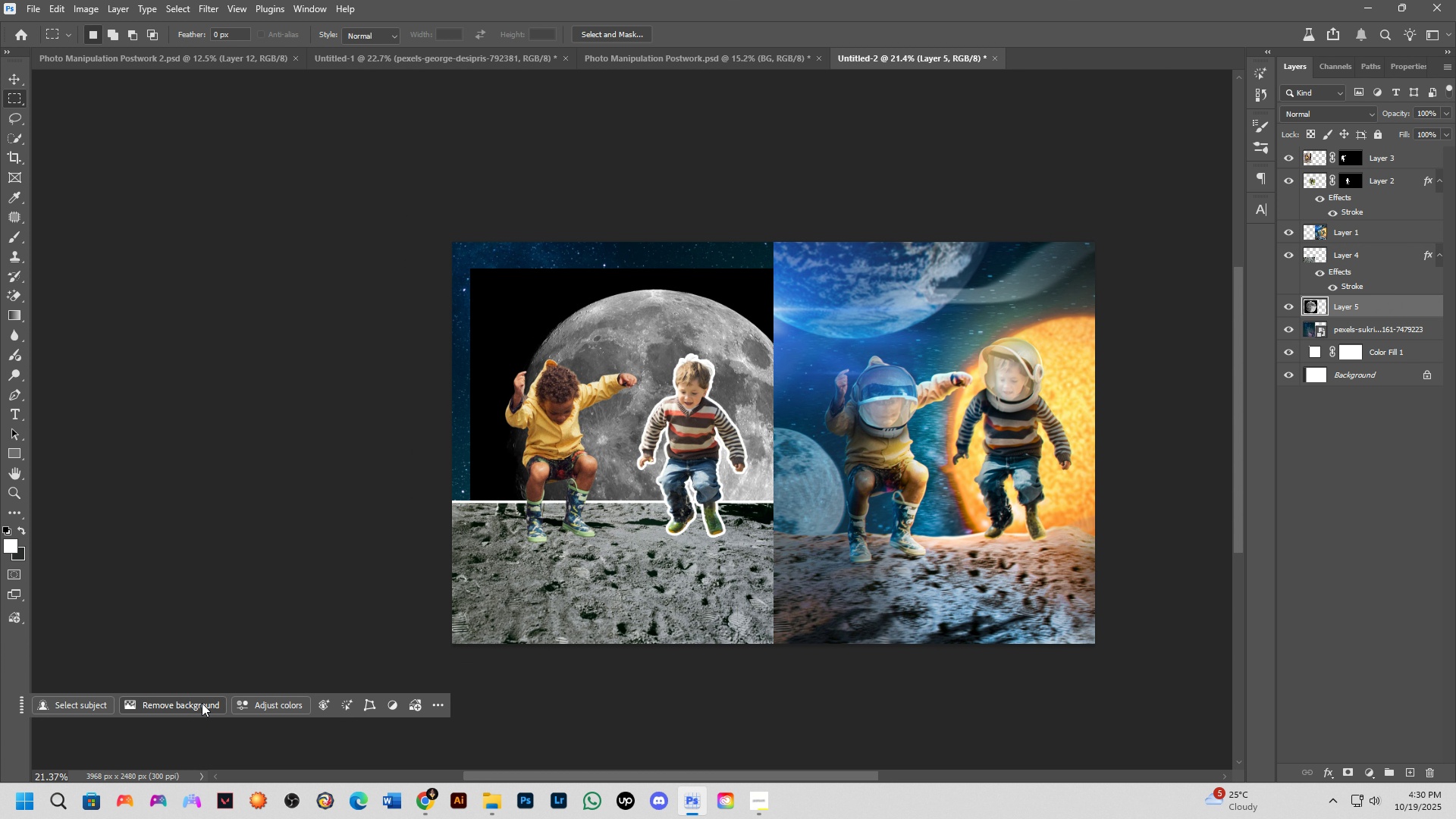 
left_click([202, 703])
 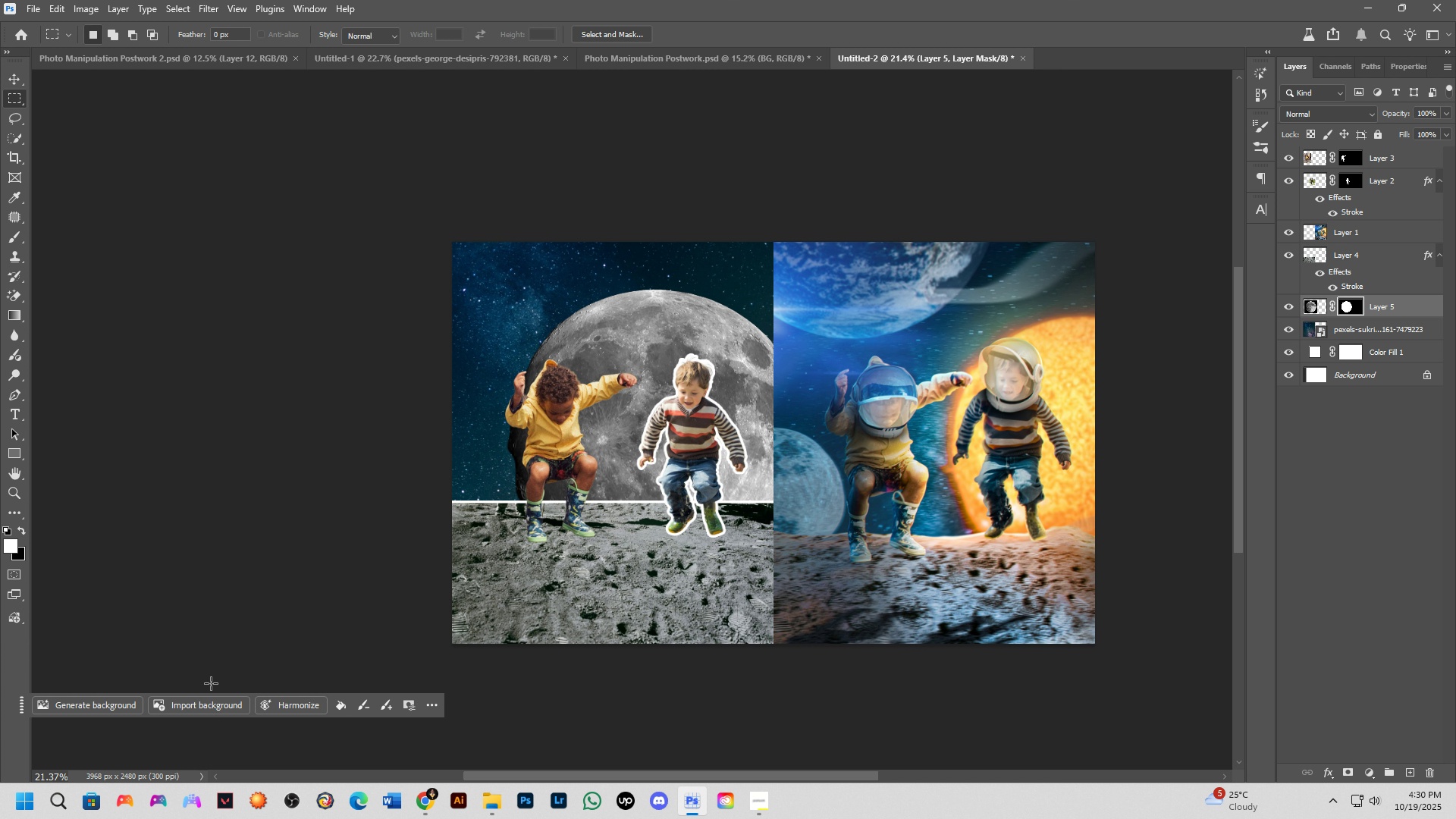 
wait(5.95)
 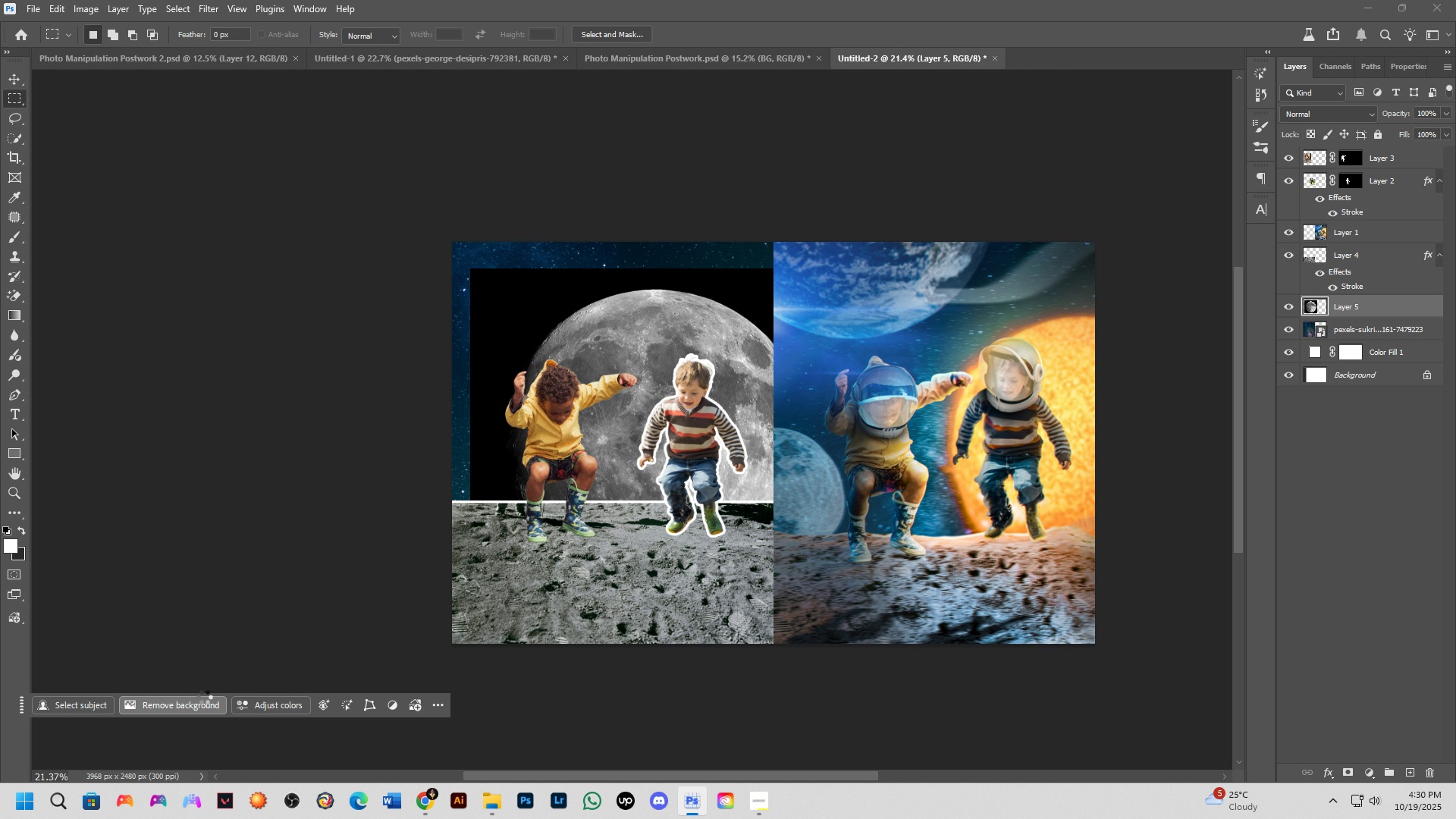 
key(Control+T)
 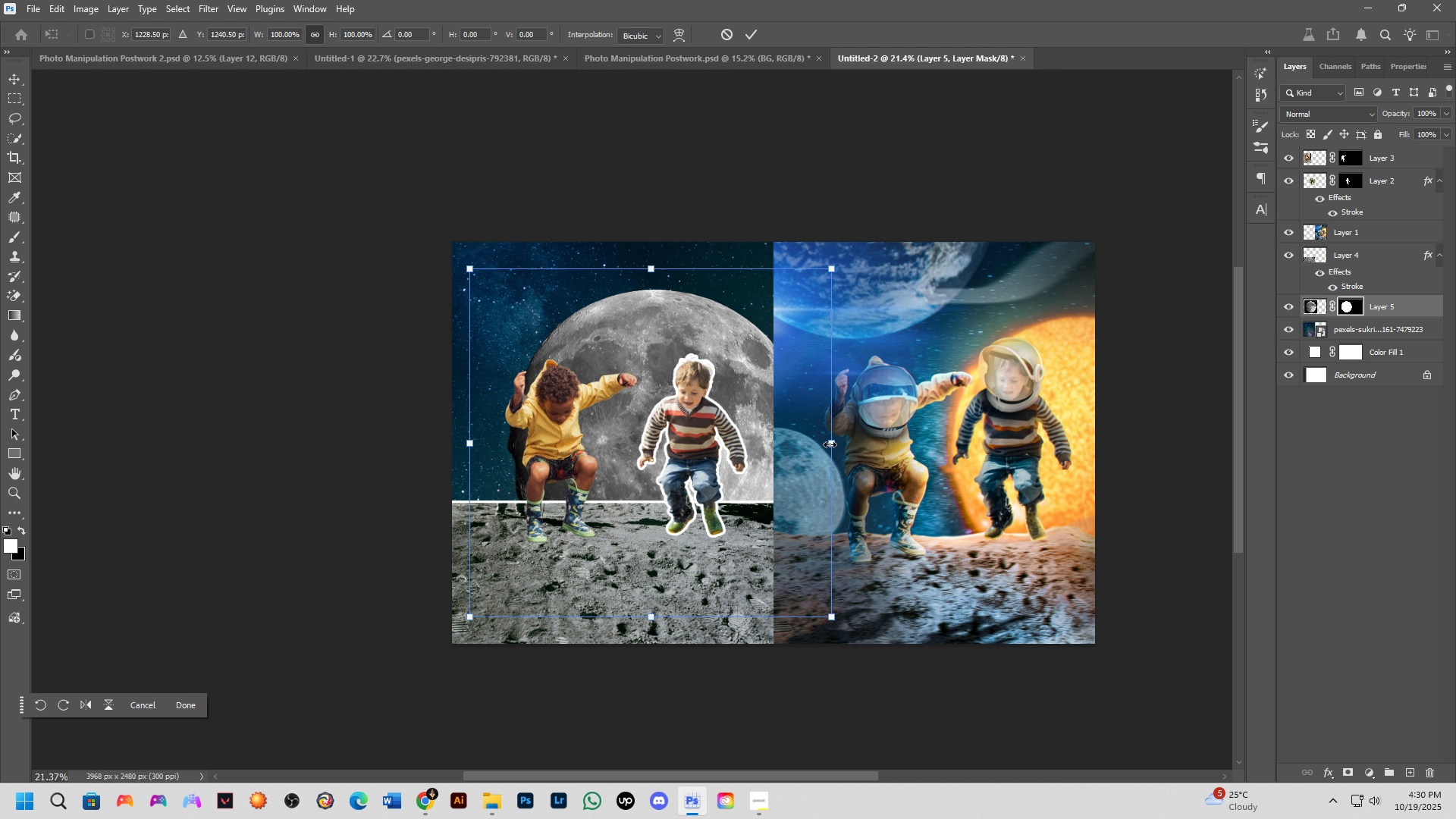 
left_click_drag(start_coordinate=[831, 444], to_coordinate=[676, 454])
 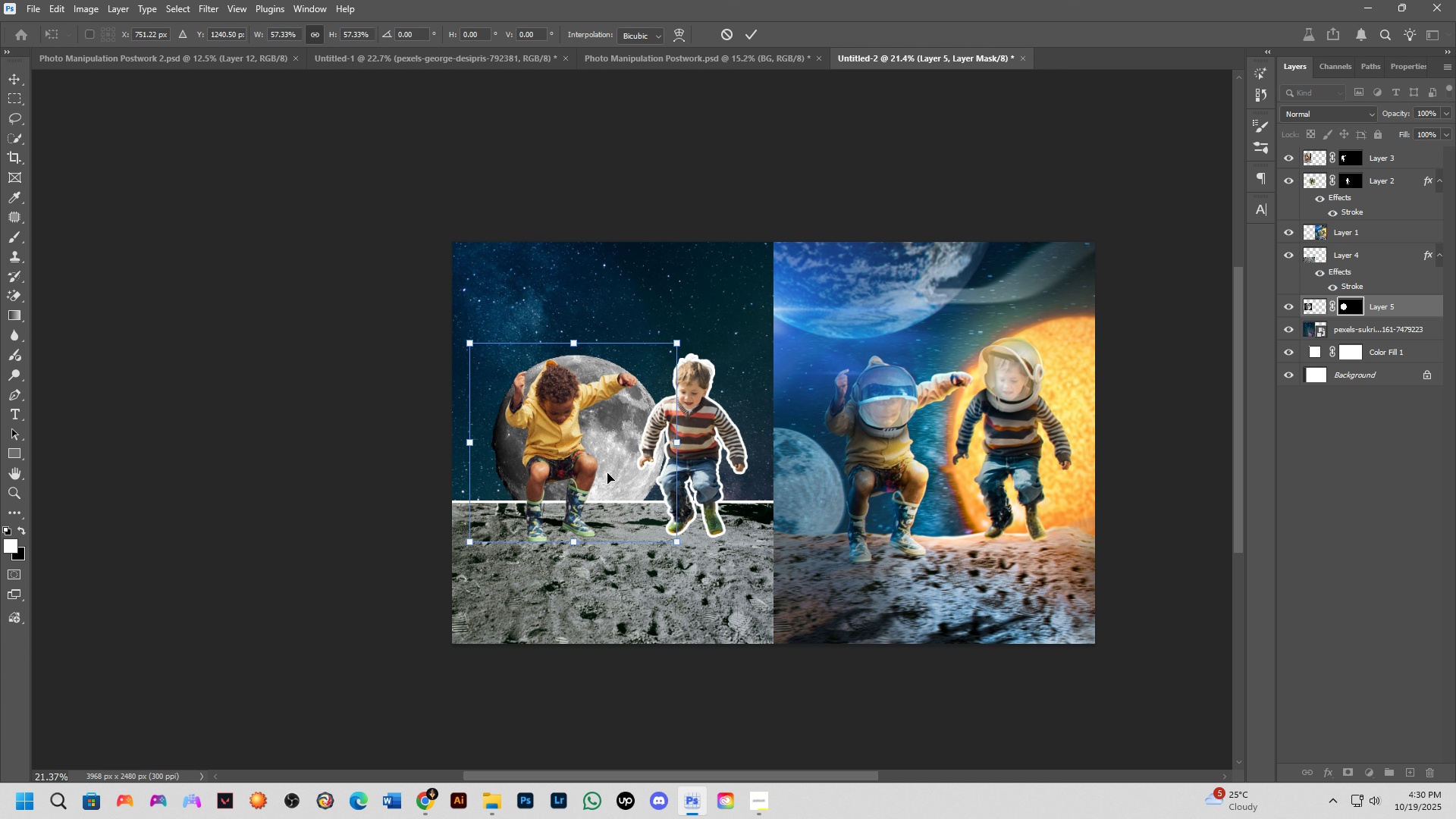 
left_click_drag(start_coordinate=[607, 473], to_coordinate=[510, 507])
 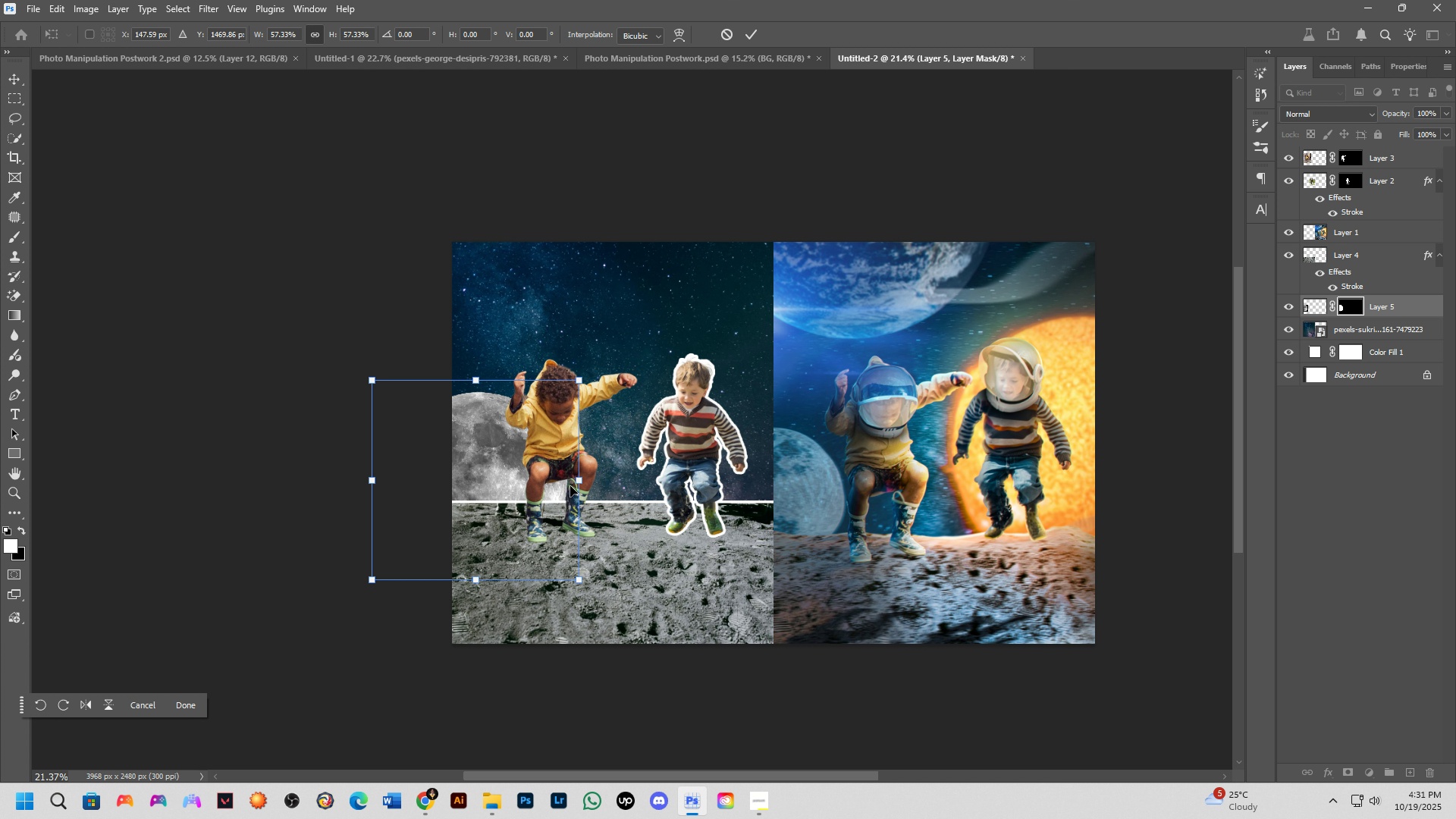 
left_click_drag(start_coordinate=[575, 482], to_coordinate=[529, 486])
 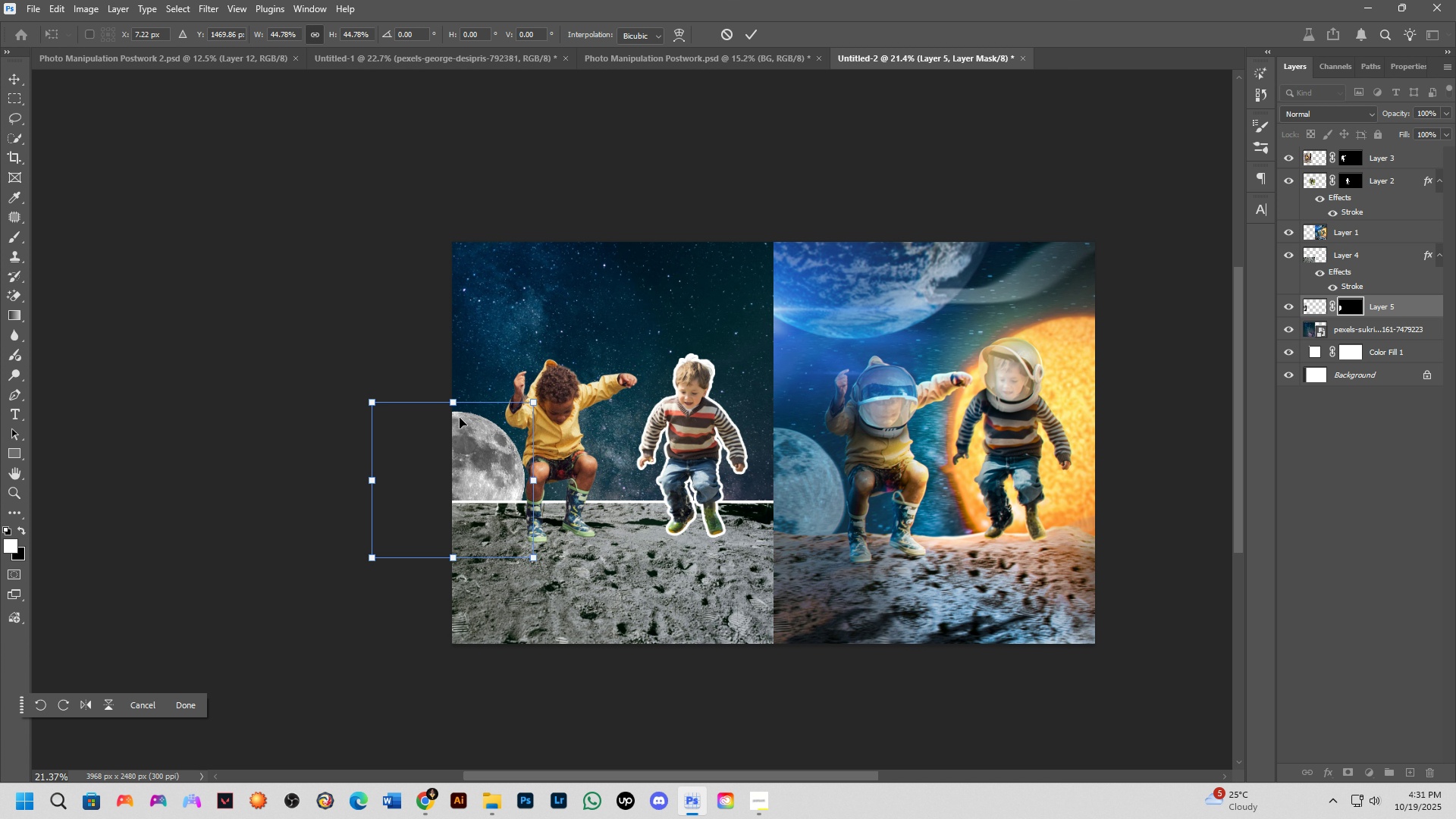 
left_click_drag(start_coordinate=[453, 401], to_coordinate=[456, 393])
 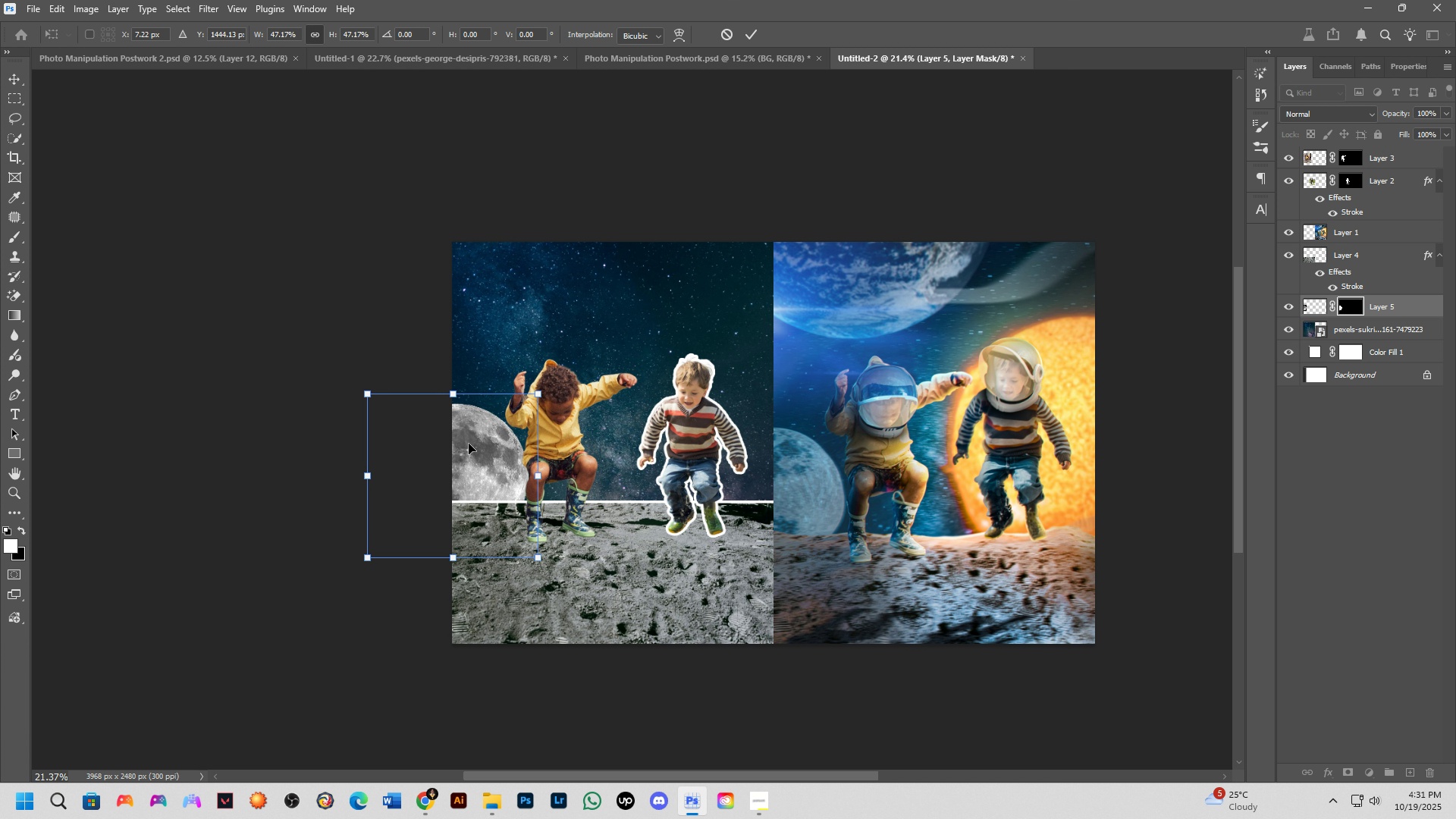 
left_click_drag(start_coordinate=[469, 444], to_coordinate=[460, 446])
 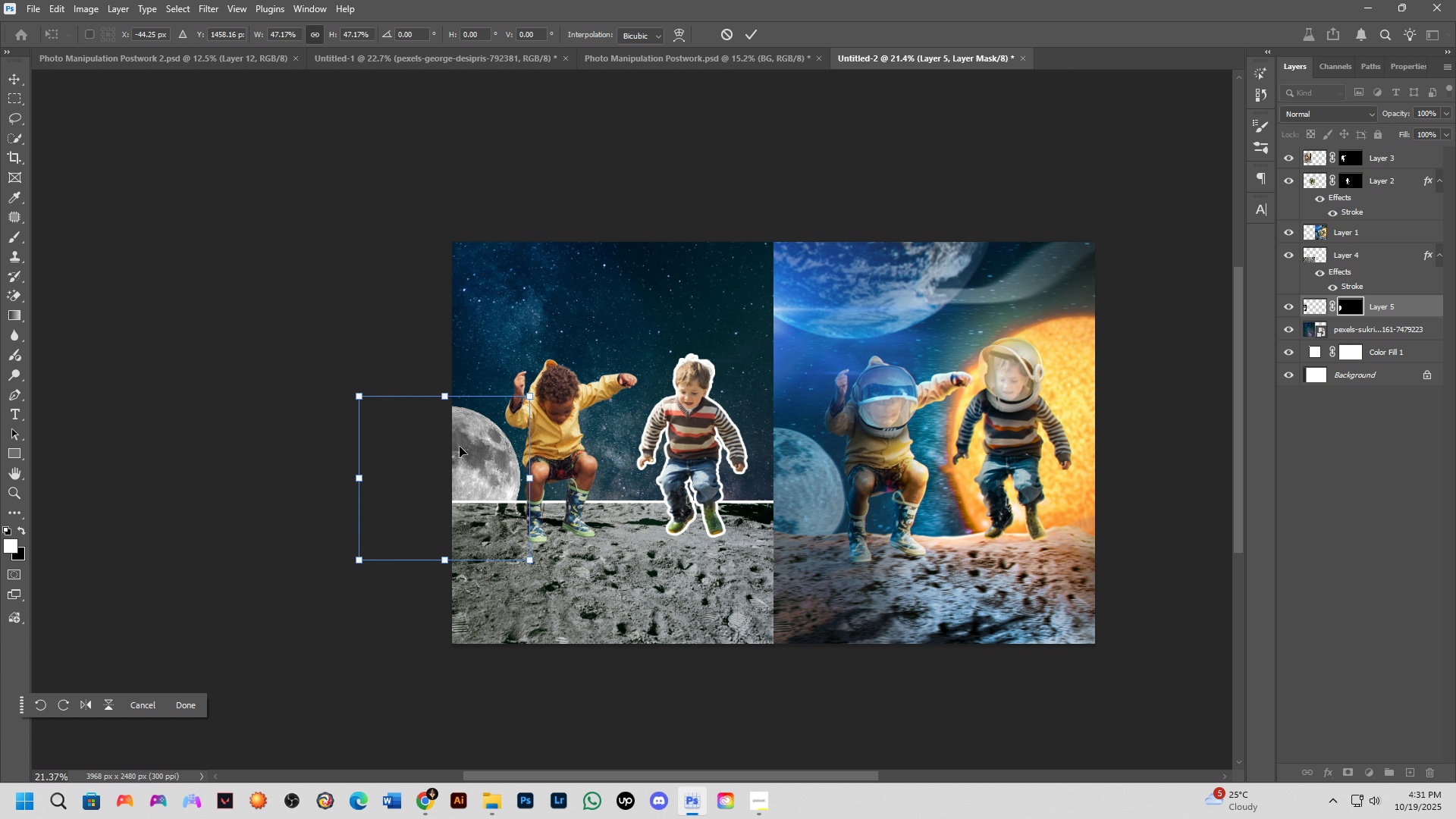 
key(Enter)
 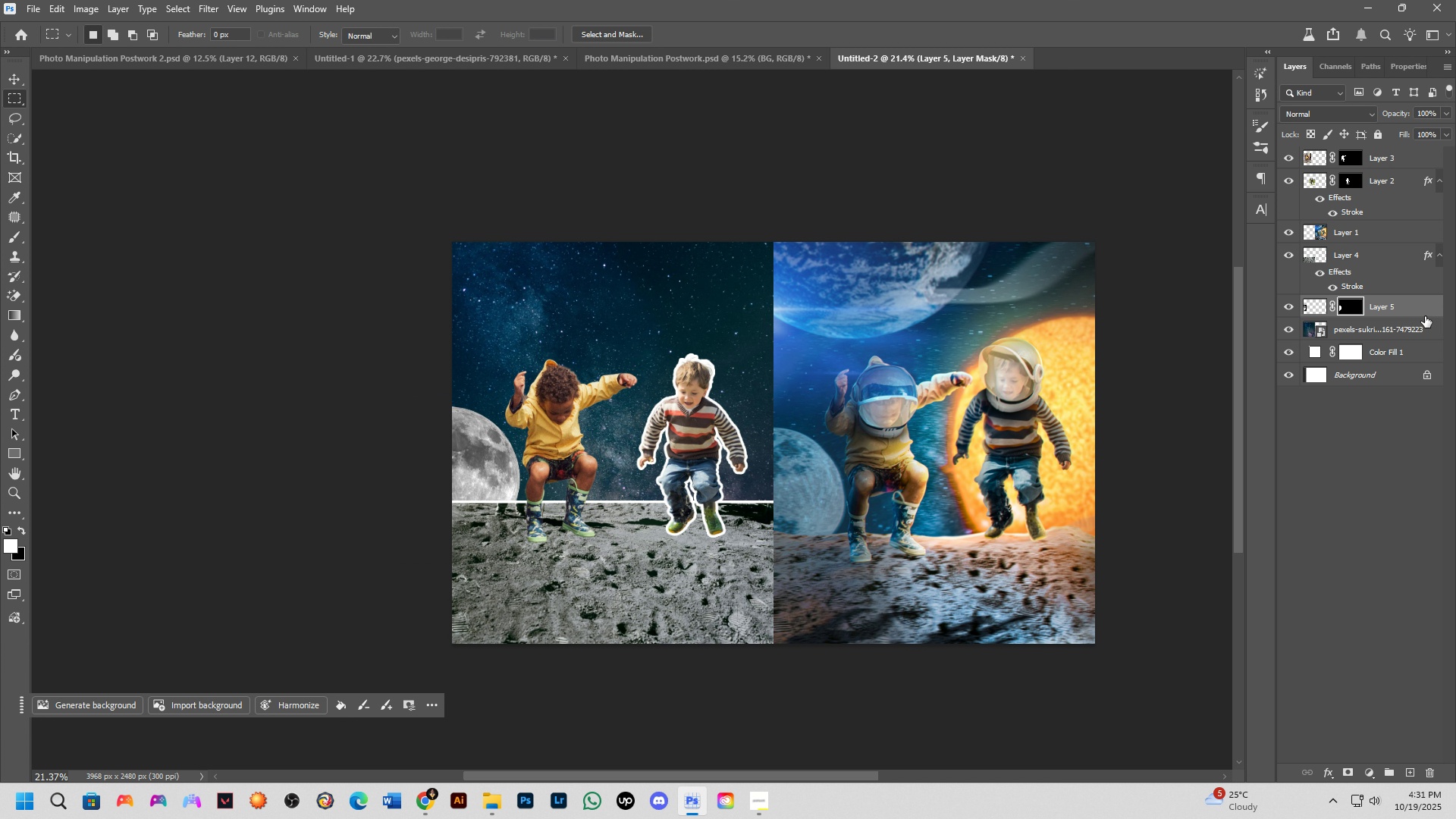 
double_click([1429, 309])
 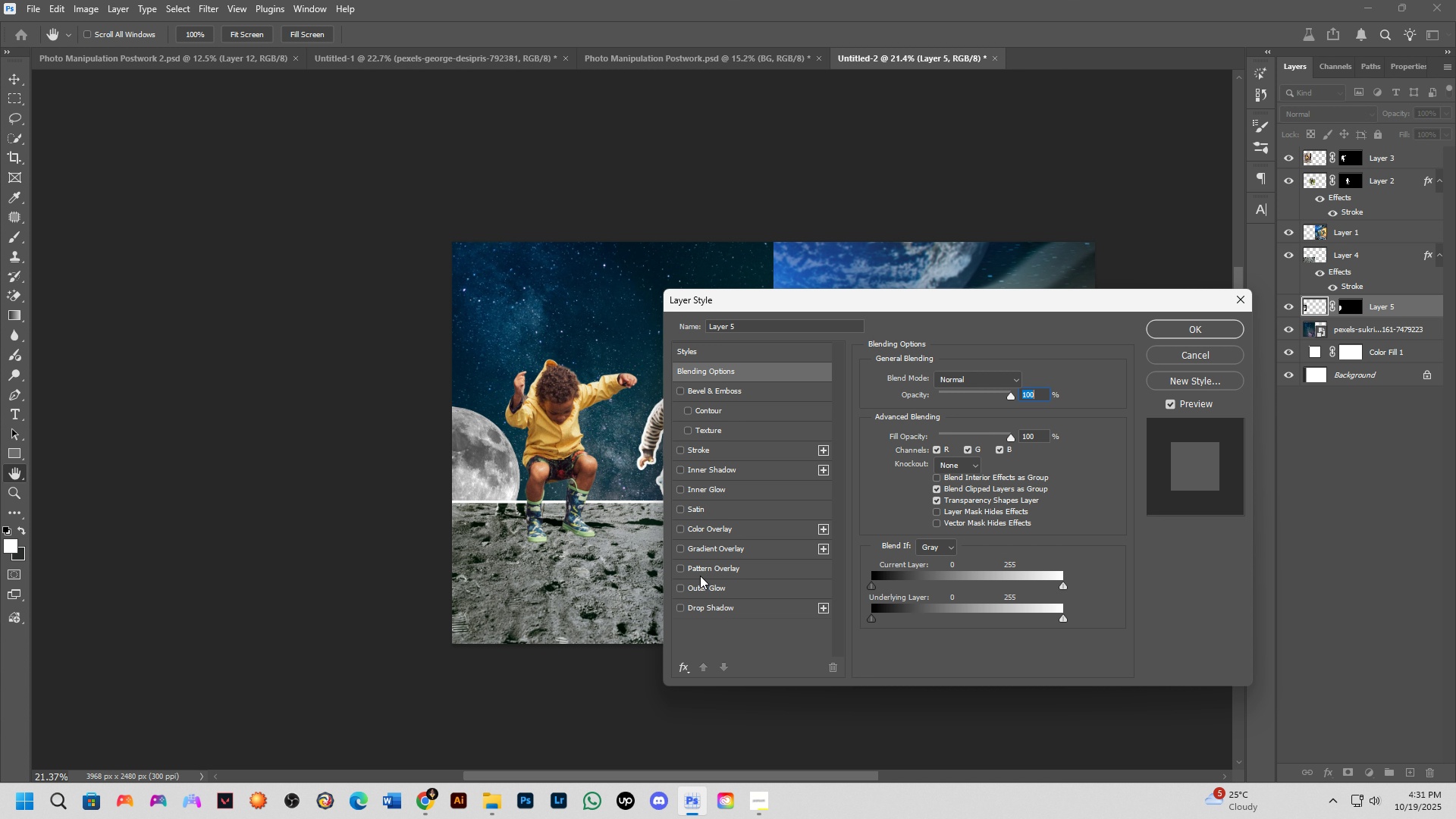 
left_click([698, 585])
 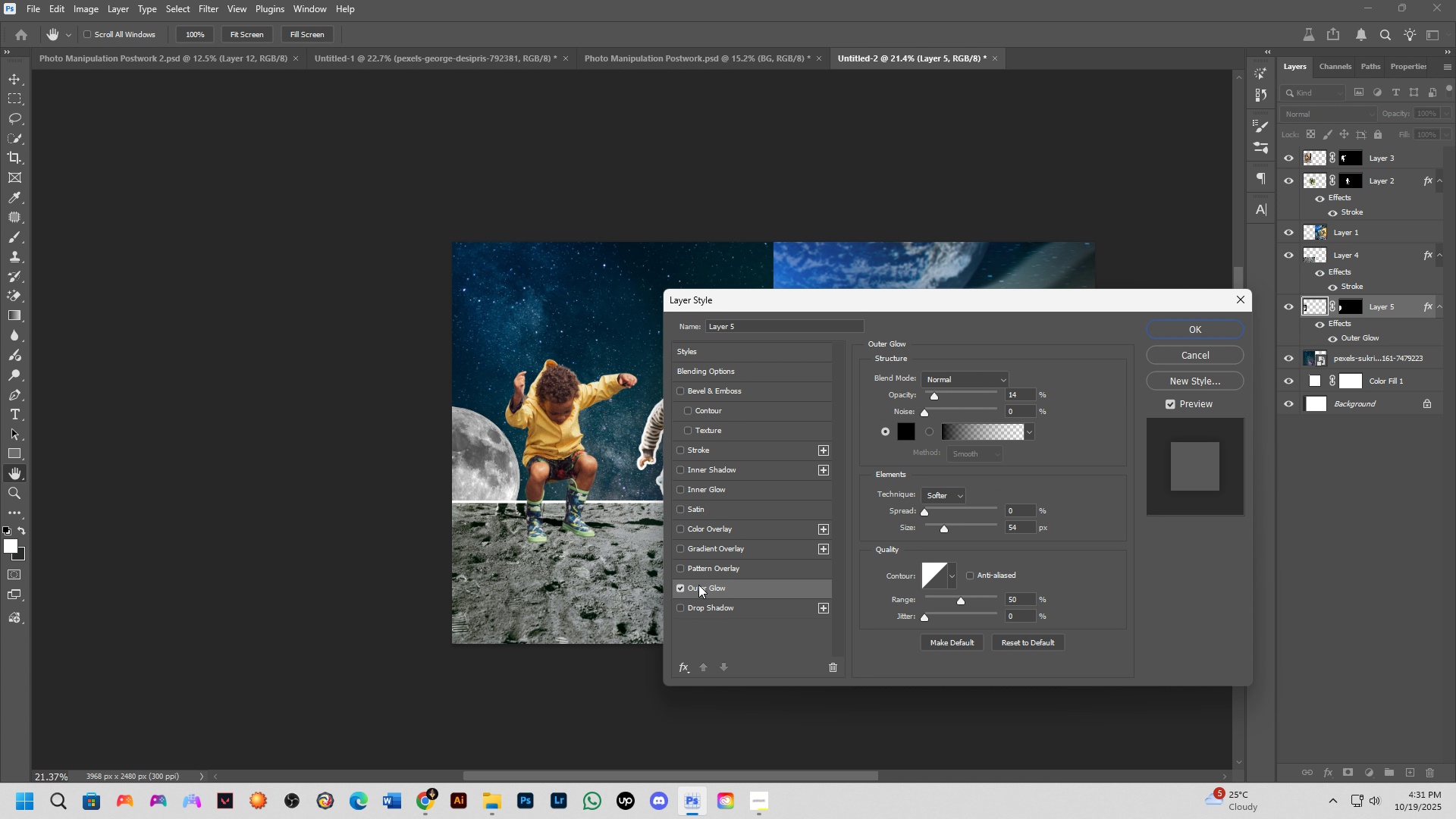 
double_click([698, 585])
 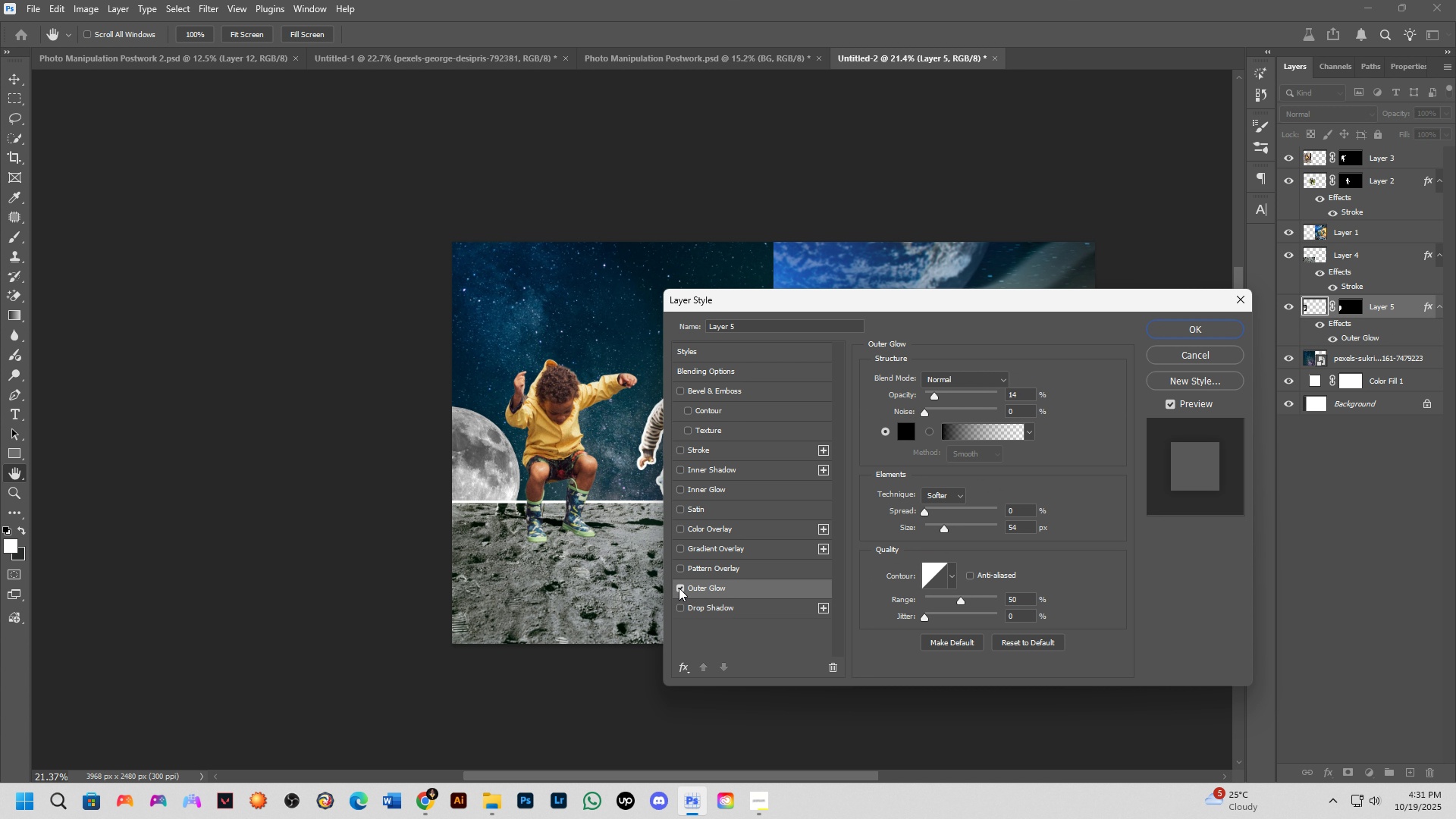 
left_click([679, 588])
 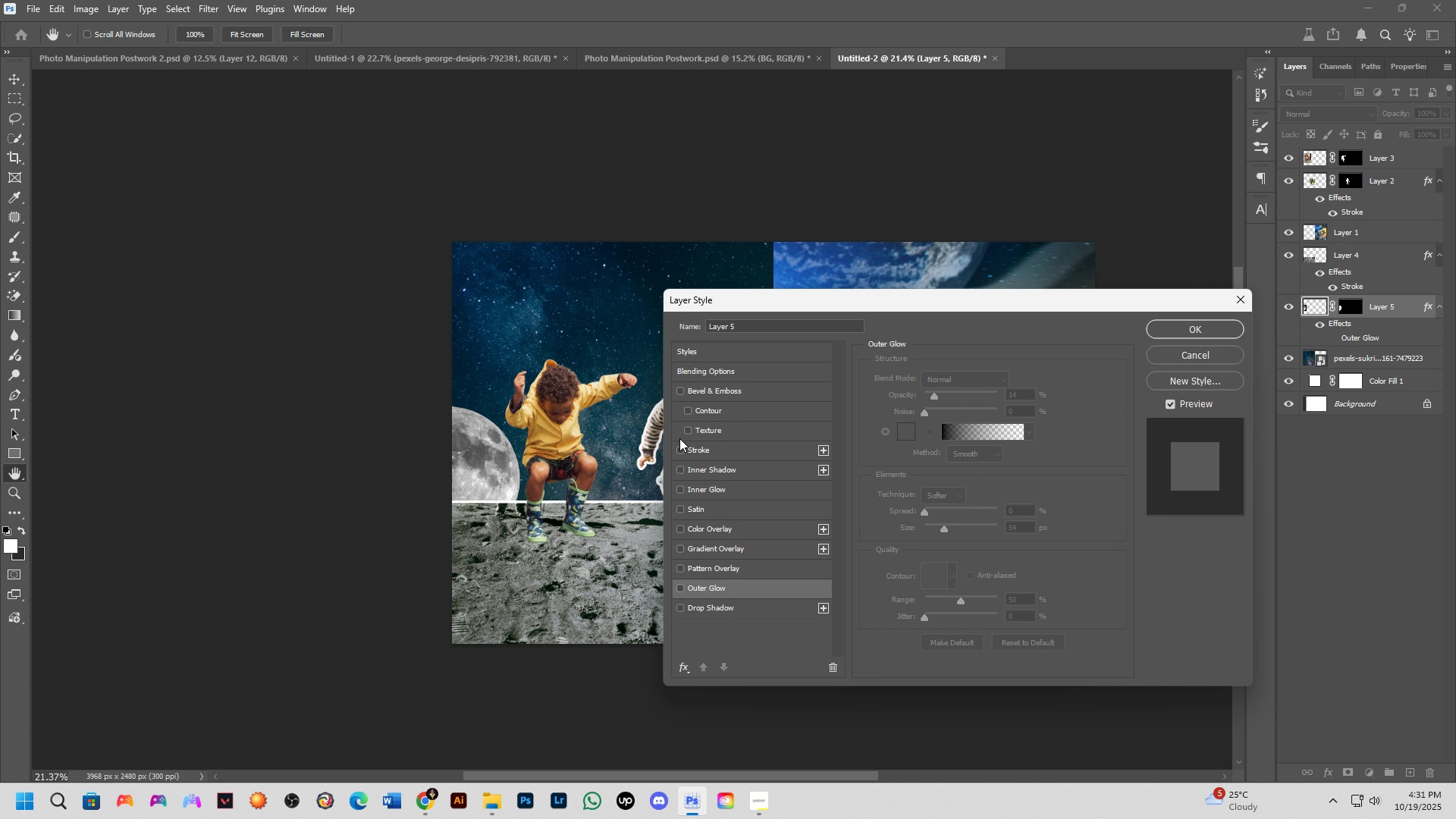 
left_click_drag(start_coordinate=[679, 438], to_coordinate=[676, 449])
 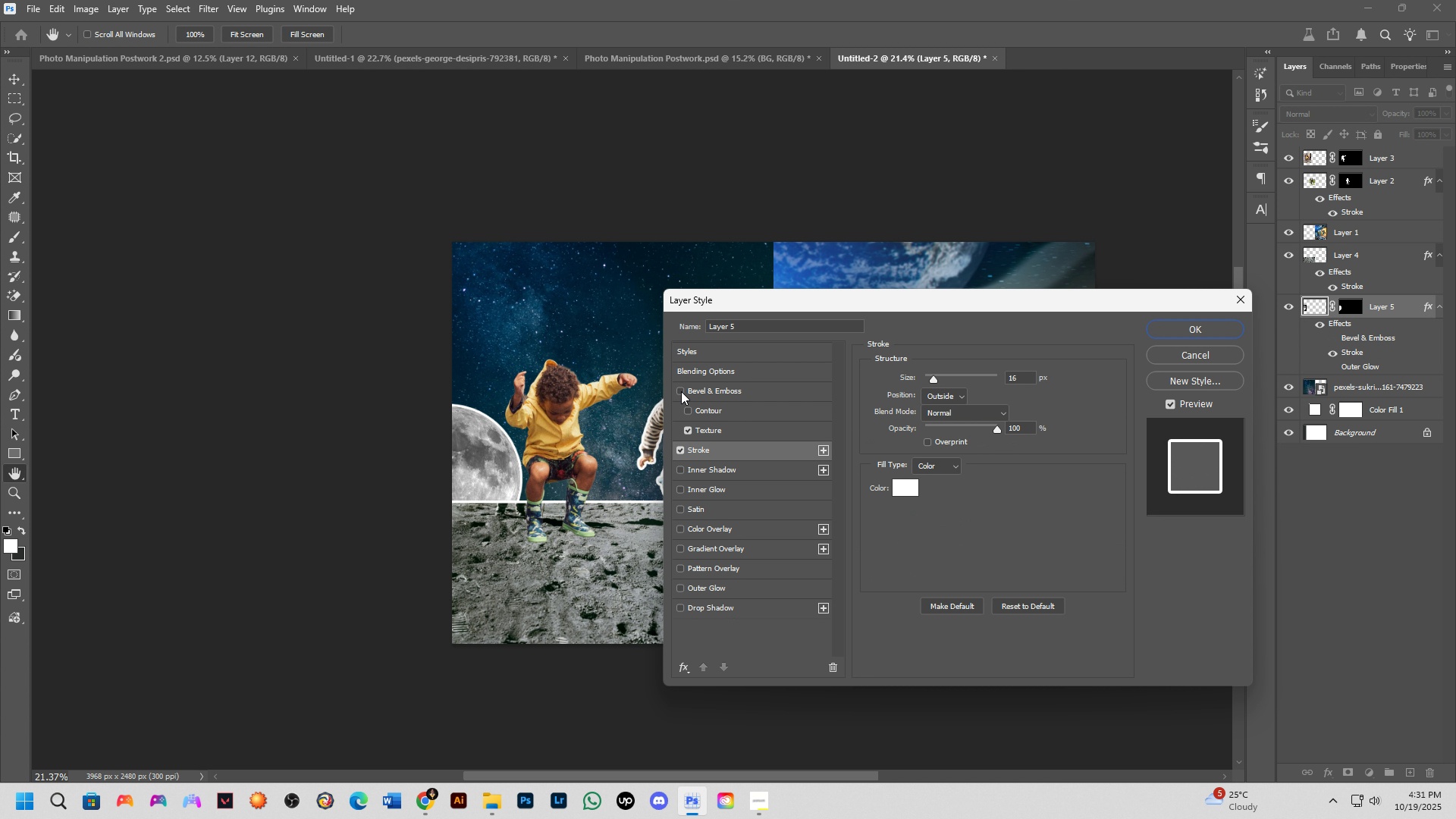 
left_click([1201, 327])
 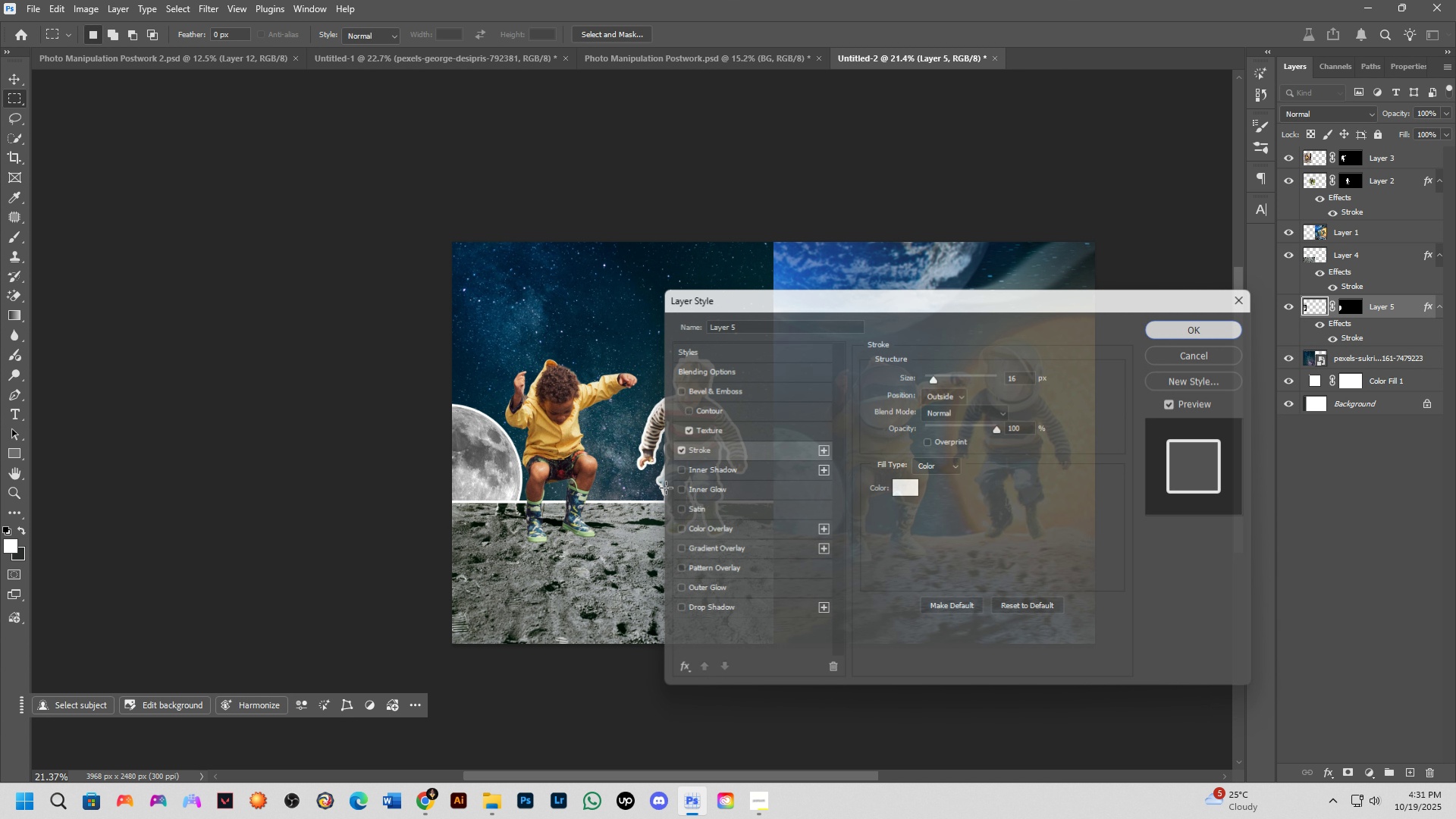 
hold_key(key=Space, duration=0.77)
 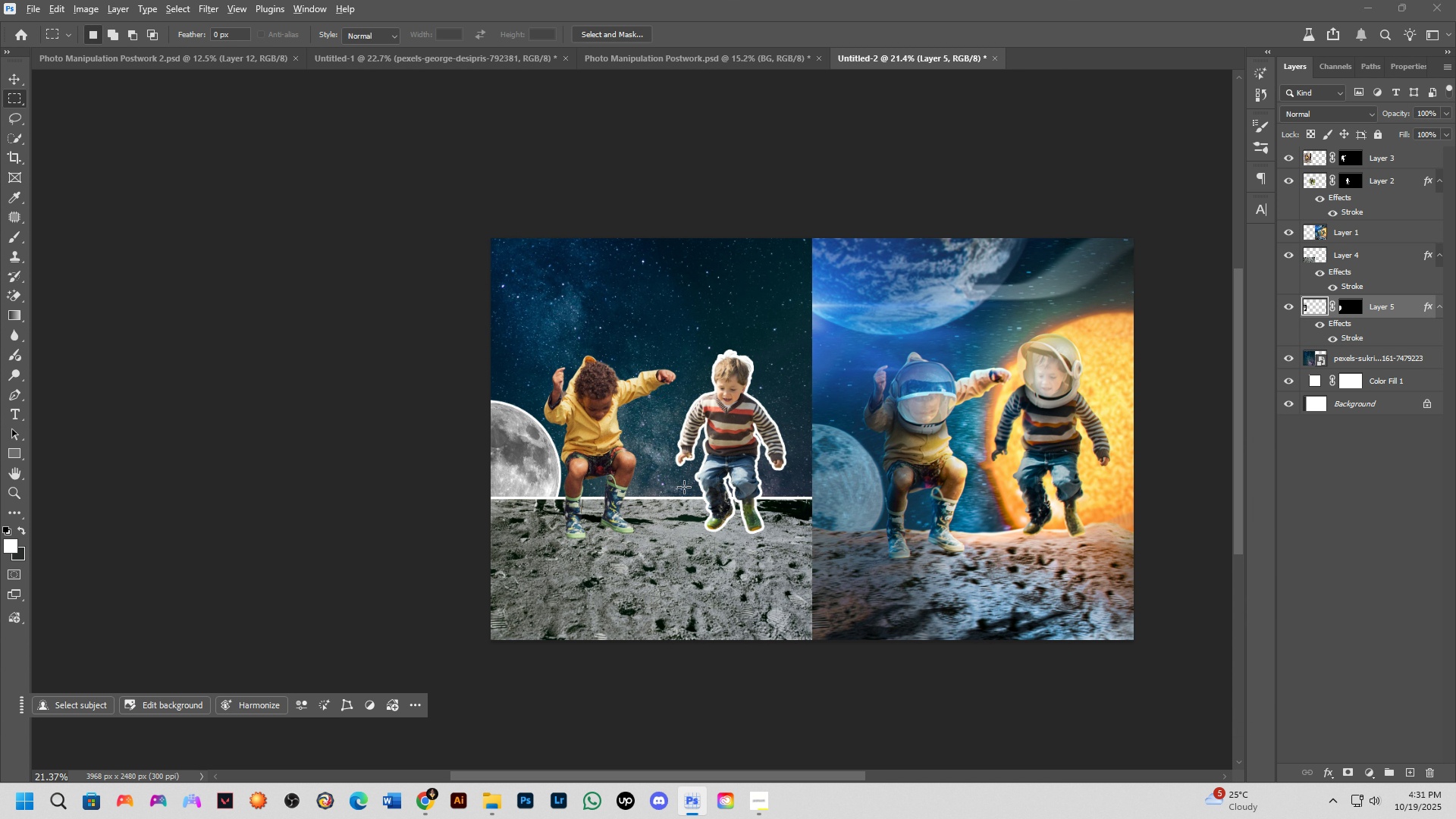 
left_click_drag(start_coordinate=[653, 488], to_coordinate=[692, 484])
 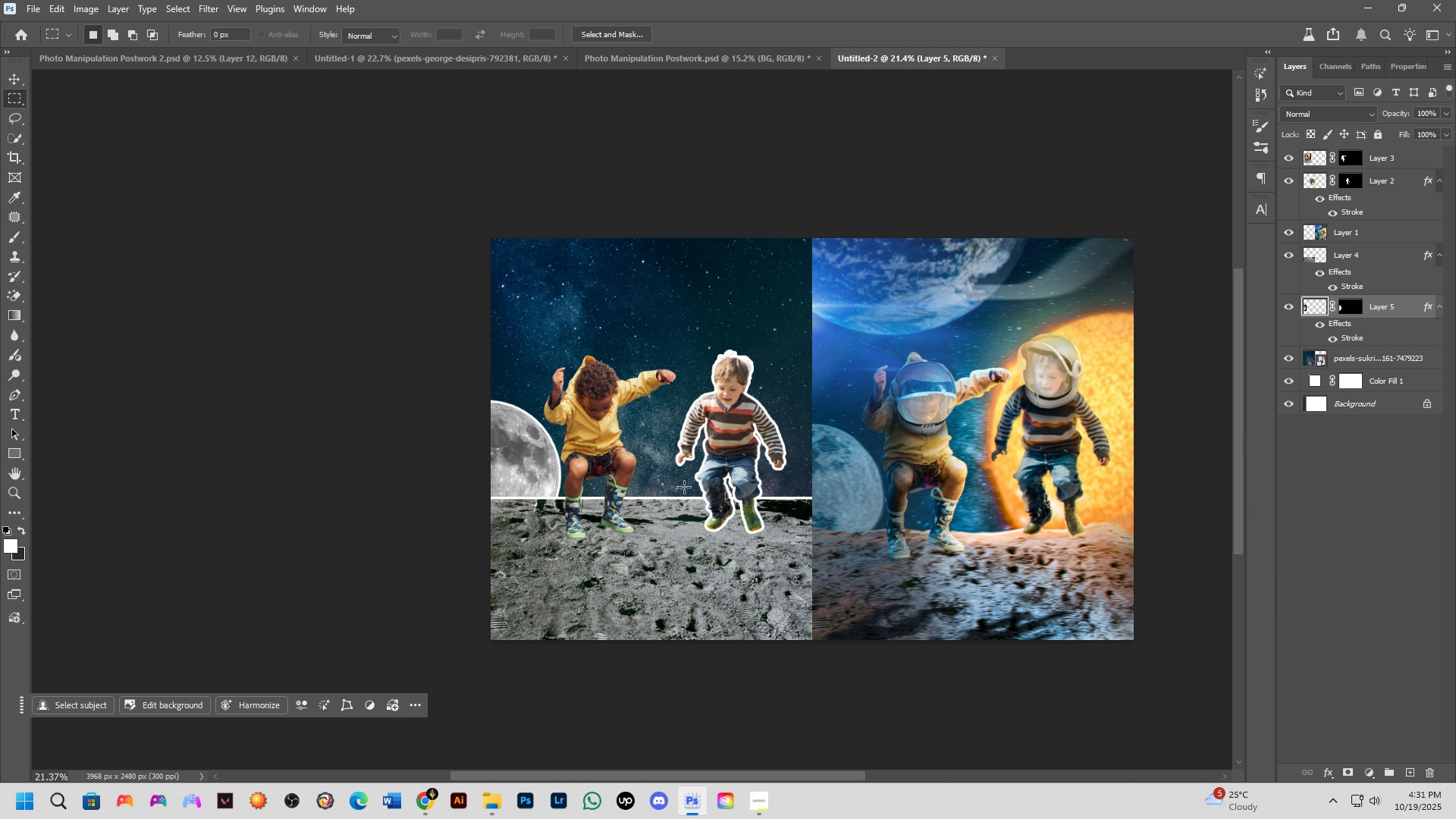 
key(Alt+AltLeft)
 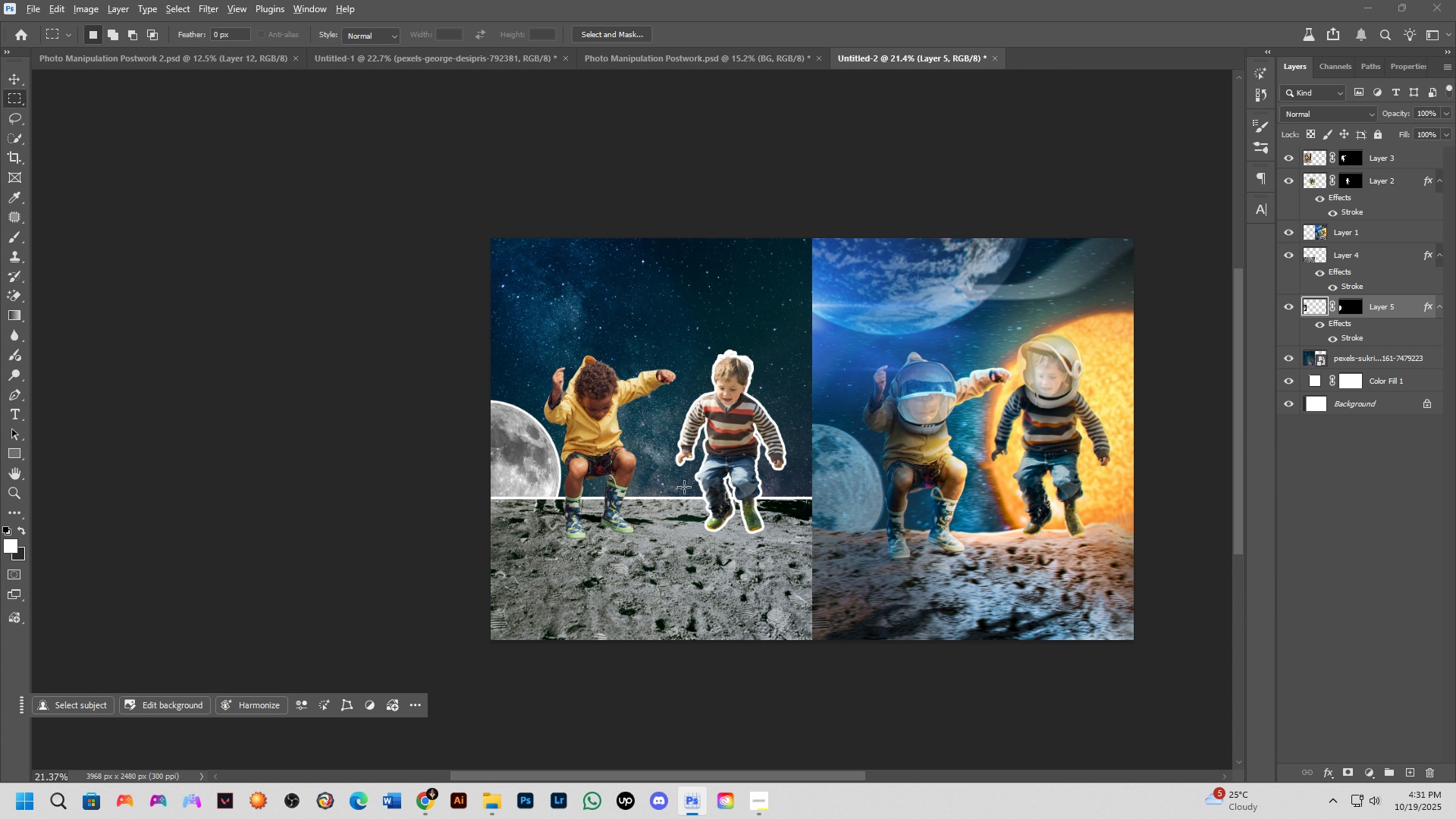 
key(Alt+Tab)
 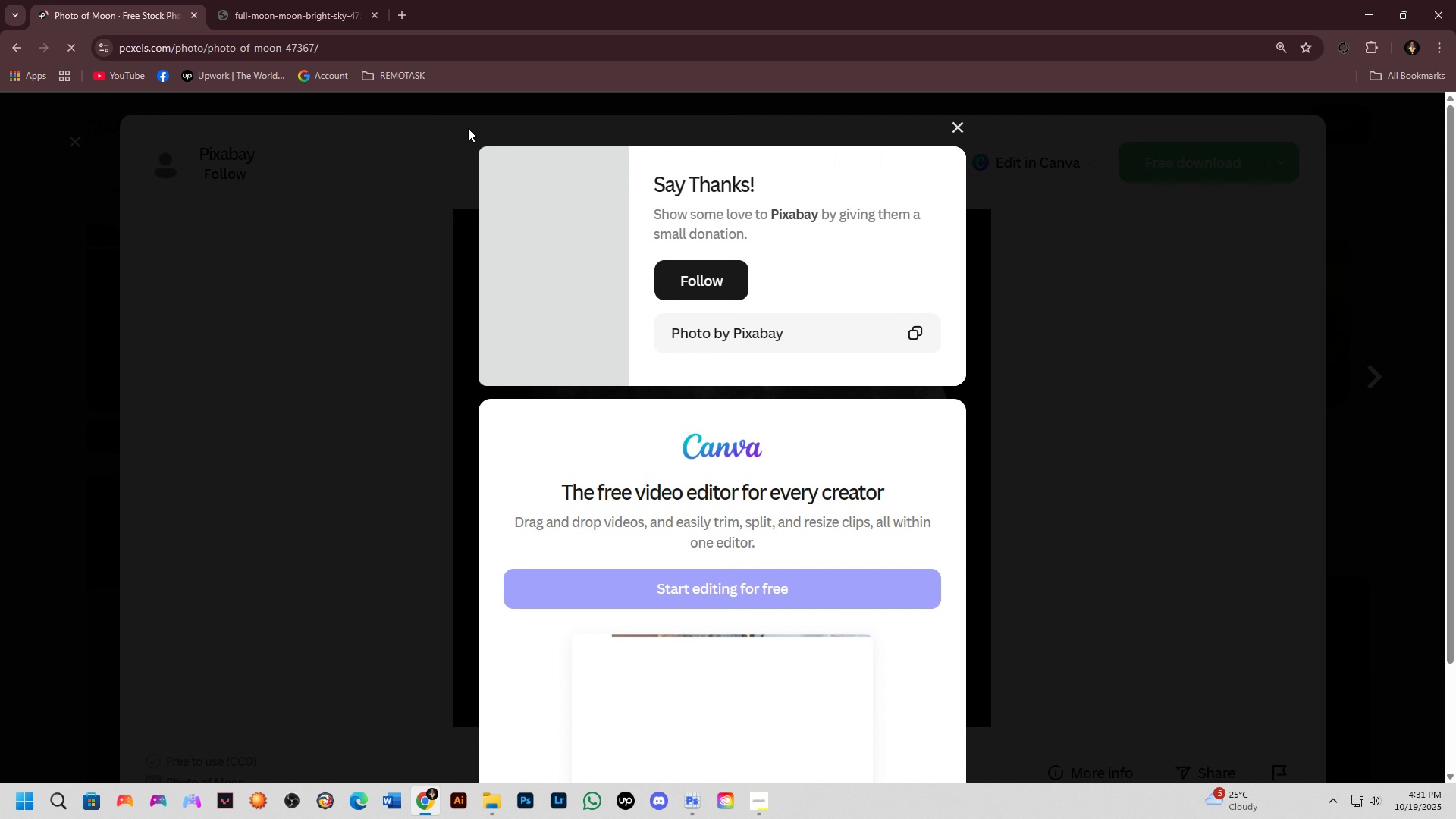 
left_click([0, 400])
 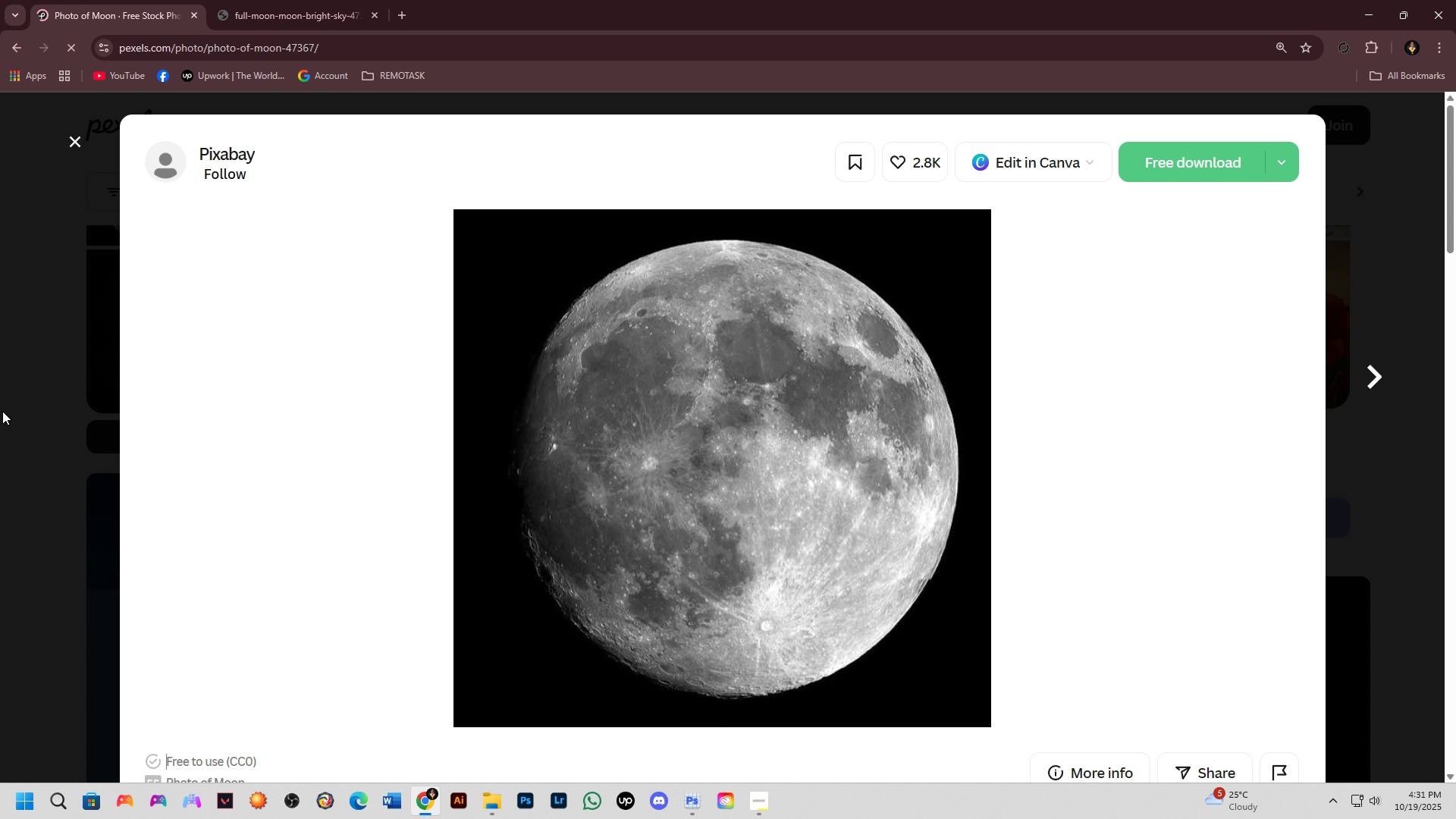 
left_click([2, 411])
 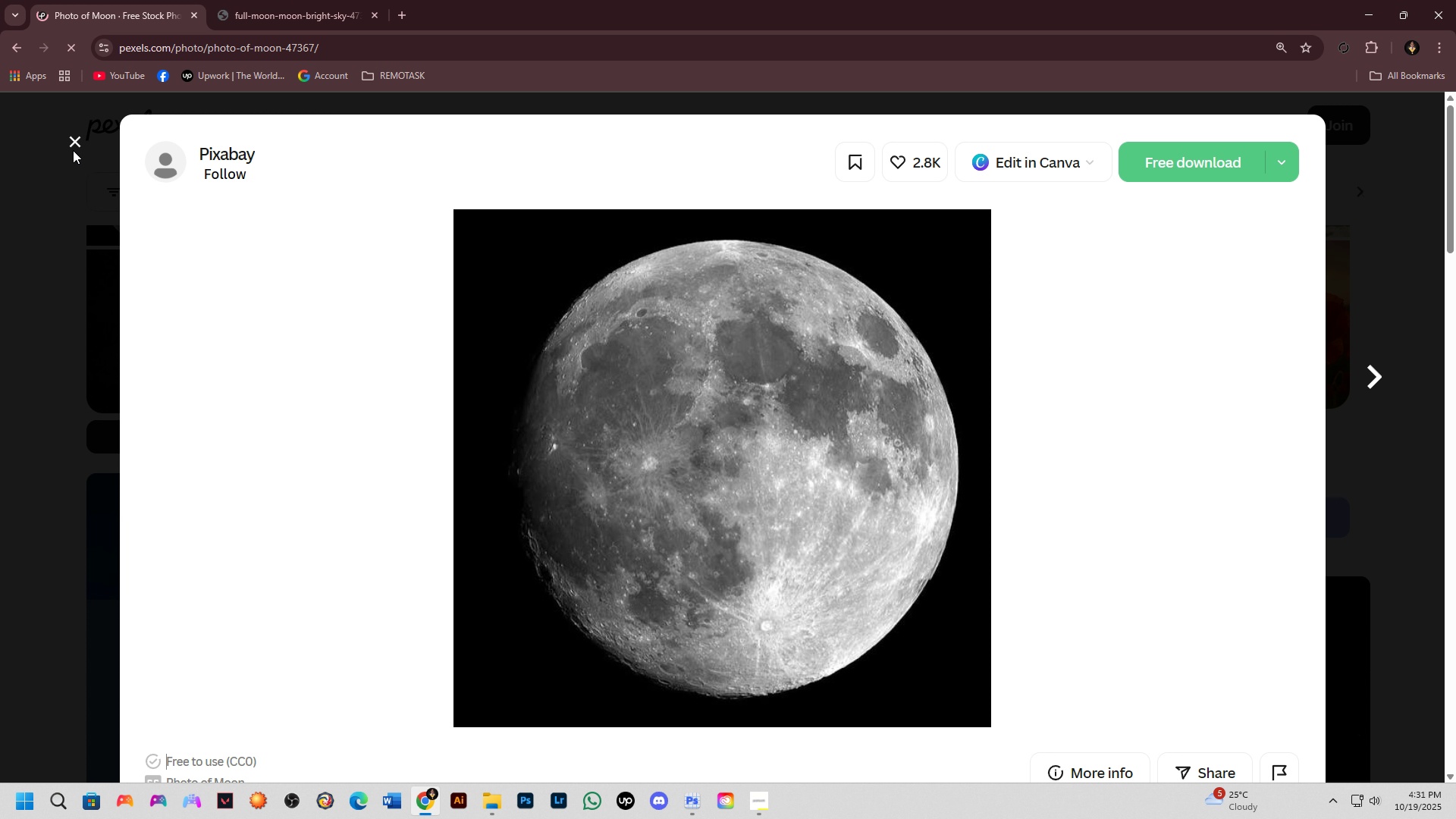 
left_click([73, 141])
 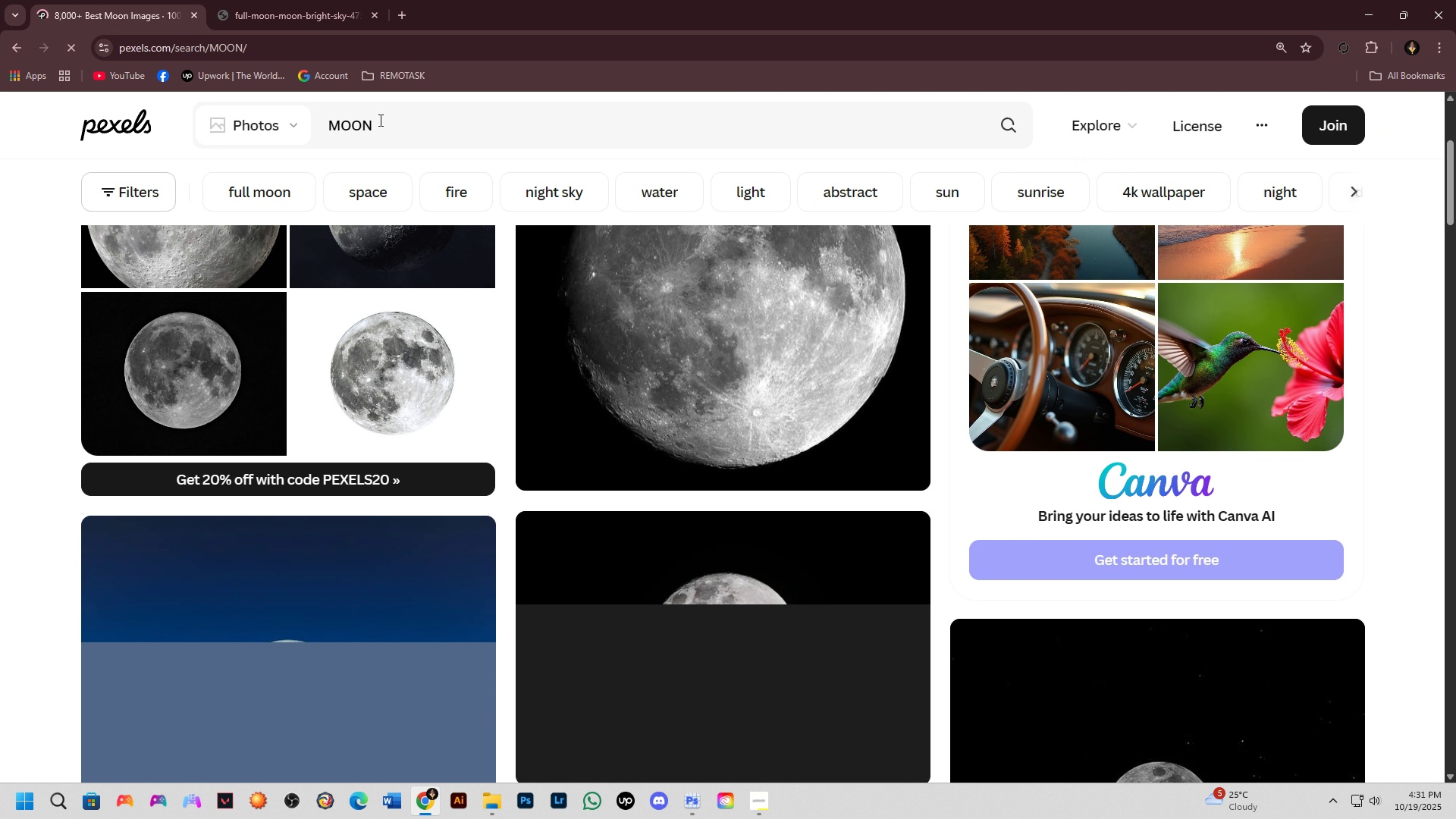 
left_click_drag(start_coordinate=[378, 121], to_coordinate=[322, 138])
 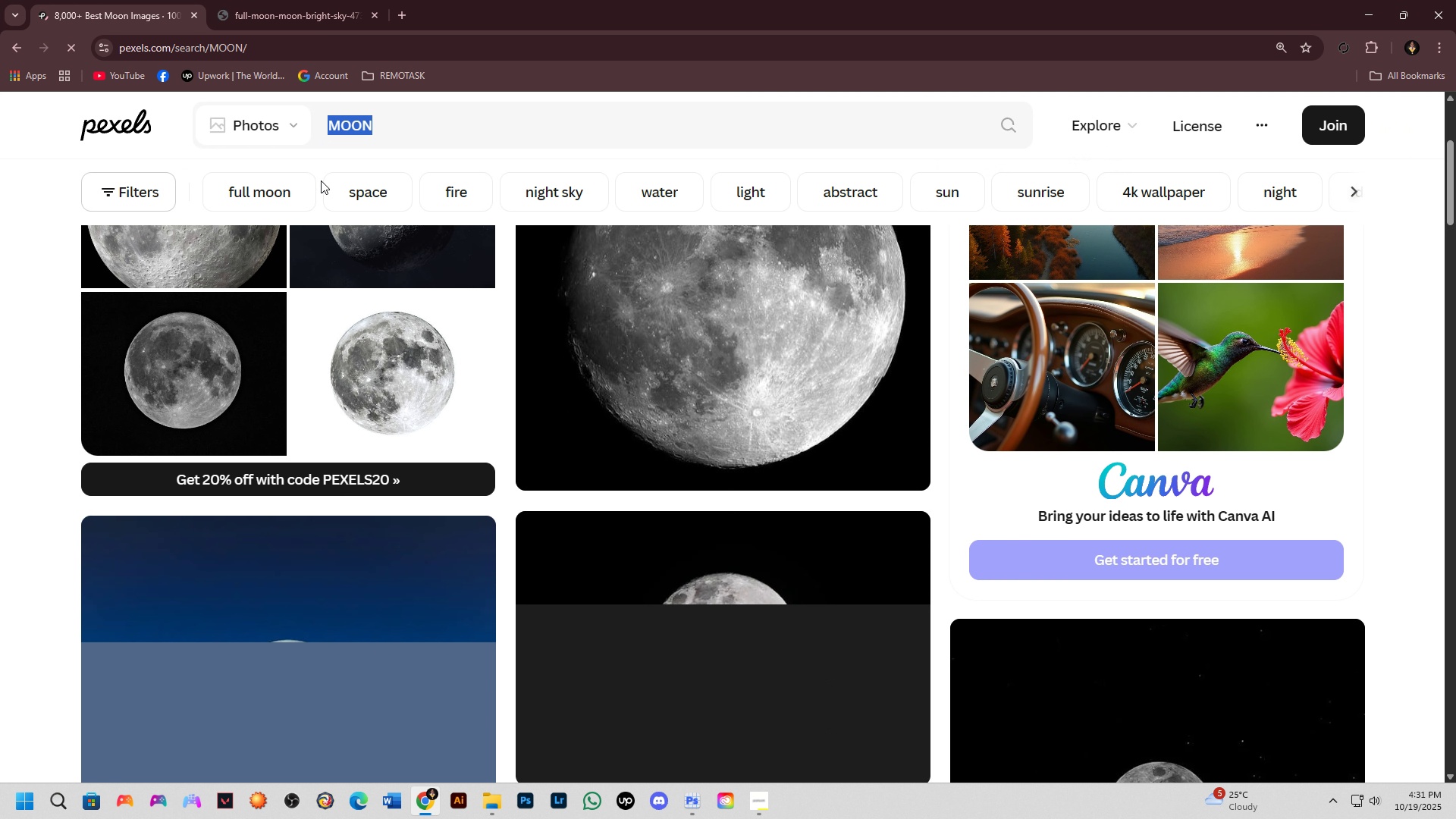 
type(SUN)
key(NumpadEnter)
 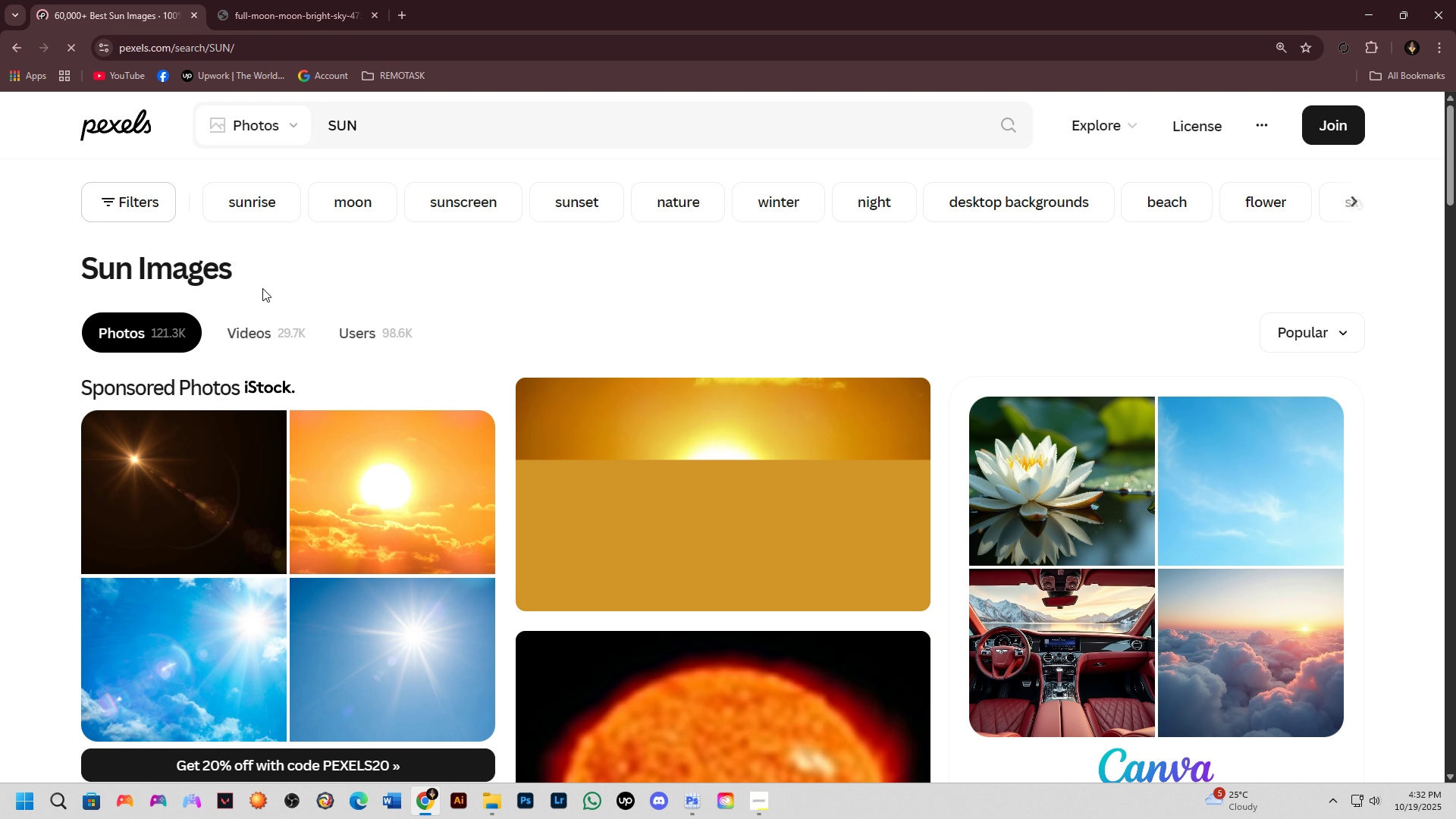 
wait(57.26)
 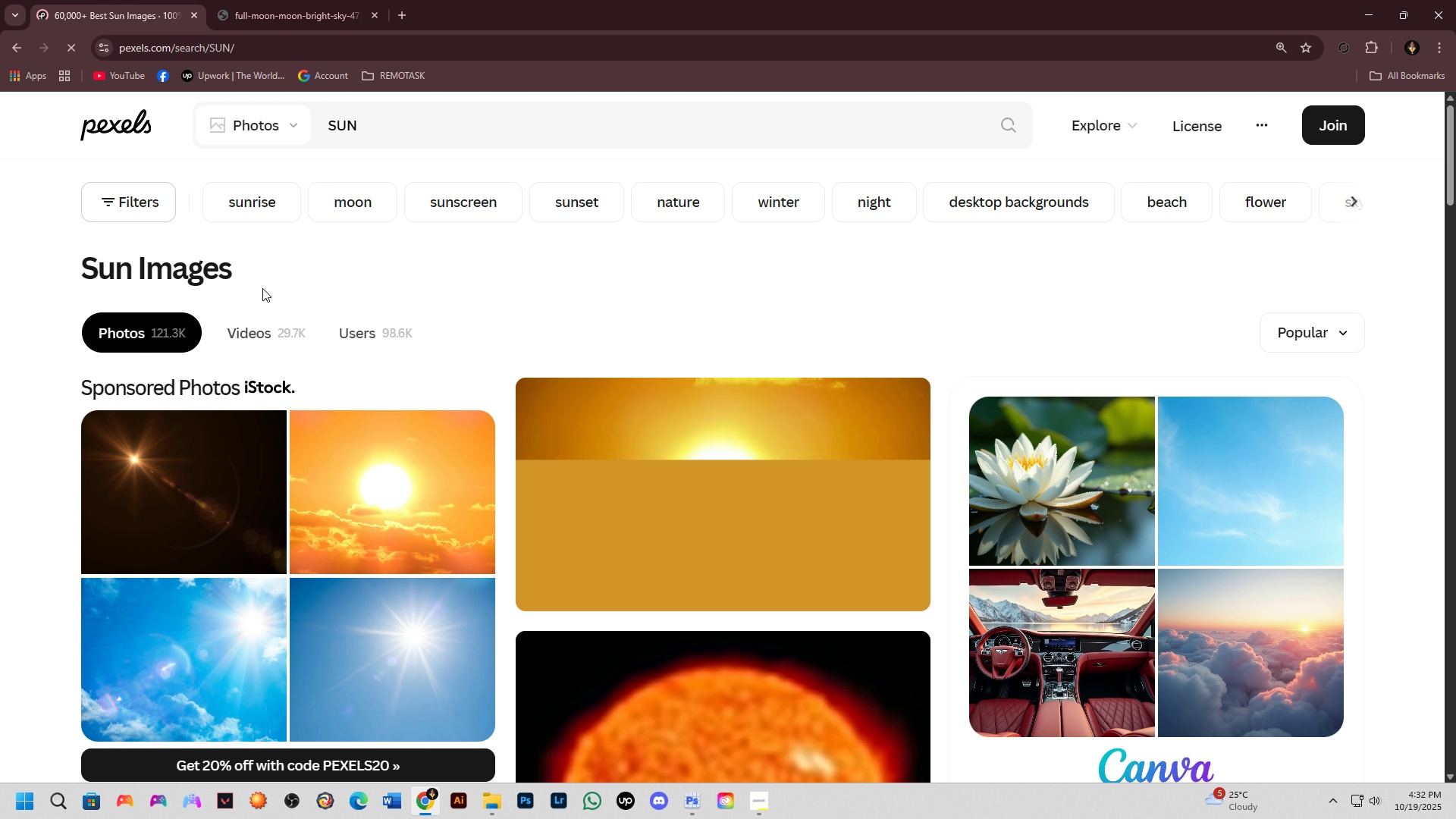 
scroll: coordinate [871, 262], scroll_direction: down, amount: 3.0
 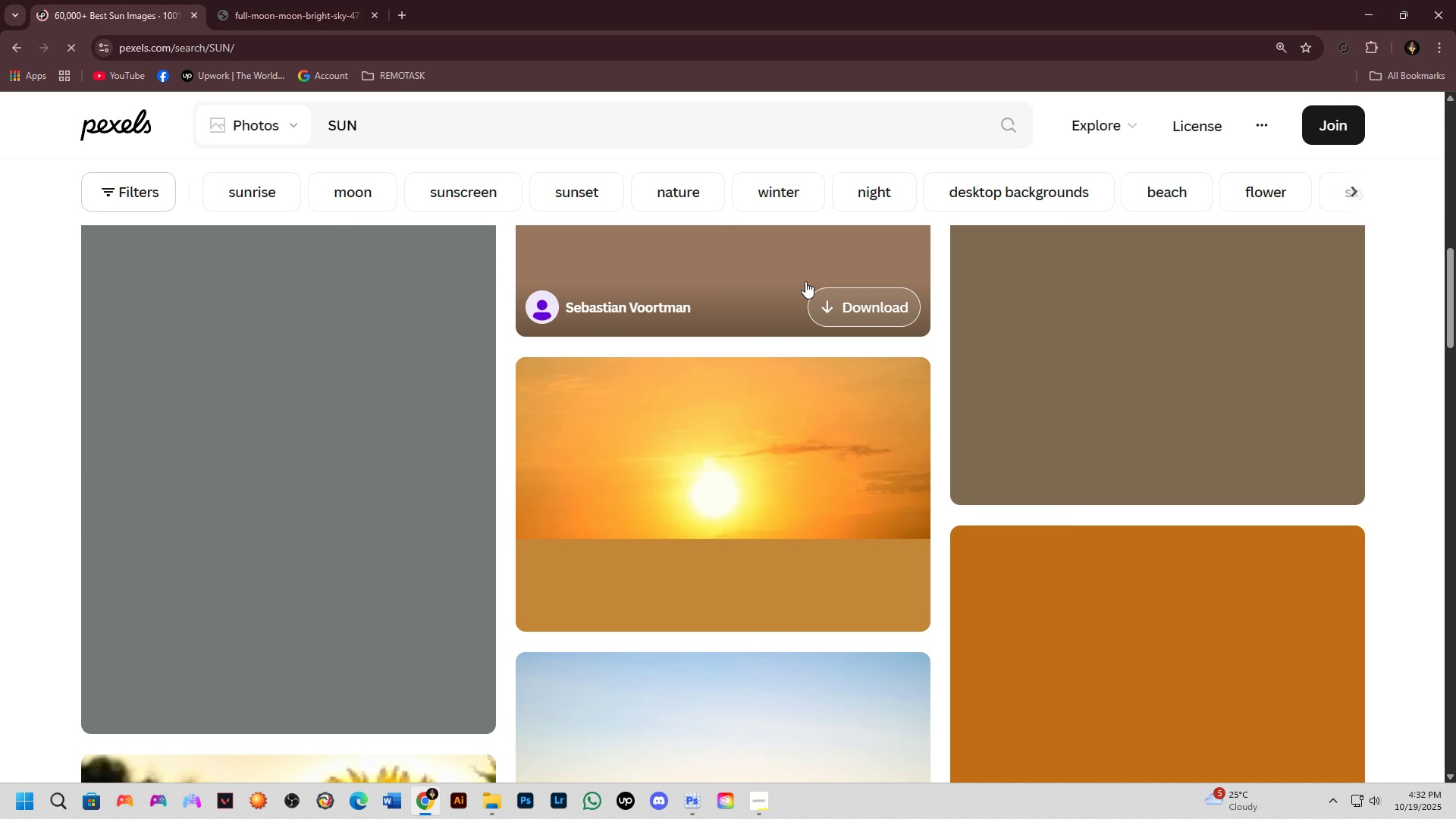 
scroll: coordinate [809, 384], scroll_direction: up, amount: 2.0
 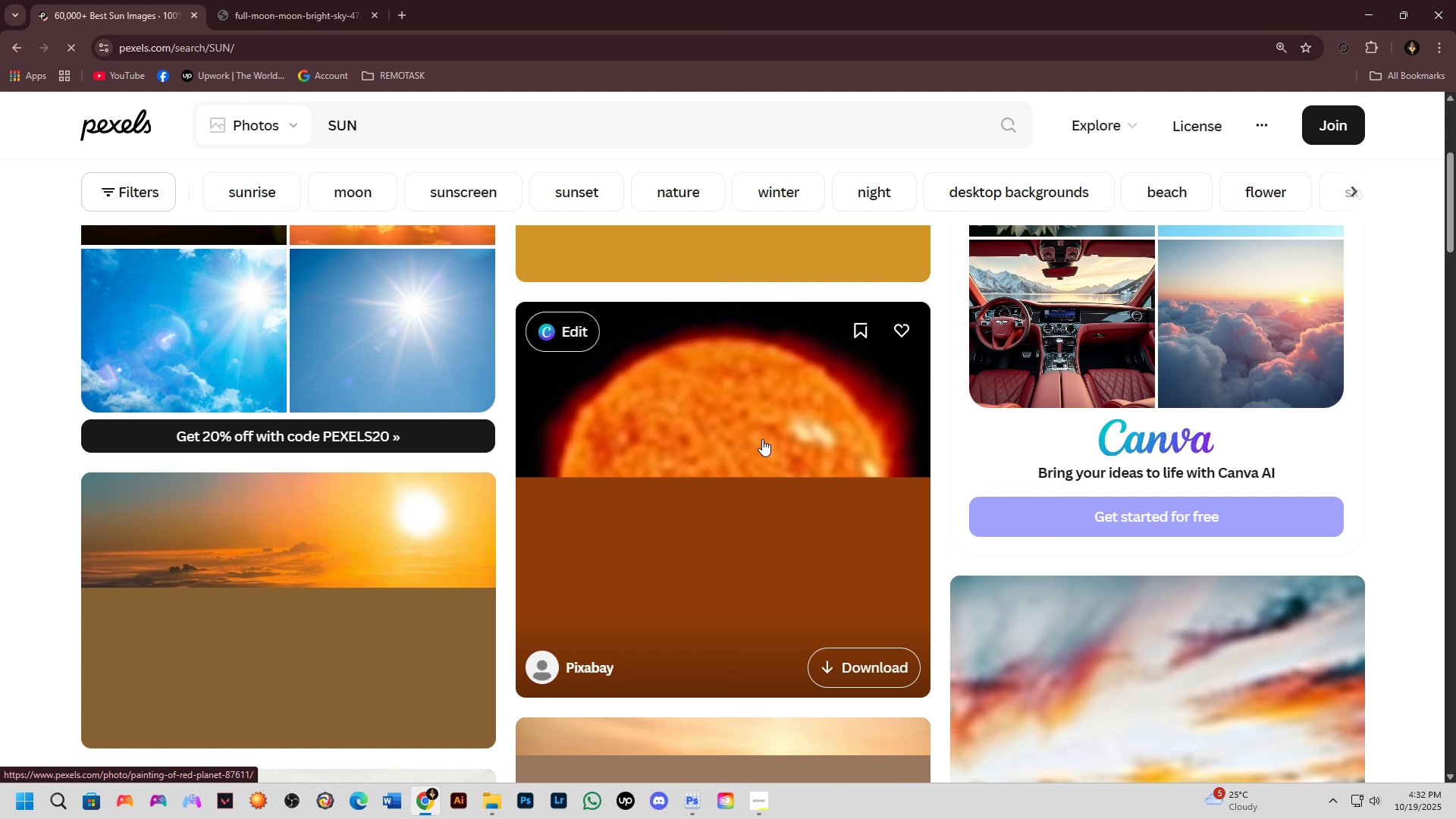 
left_click([762, 438])
 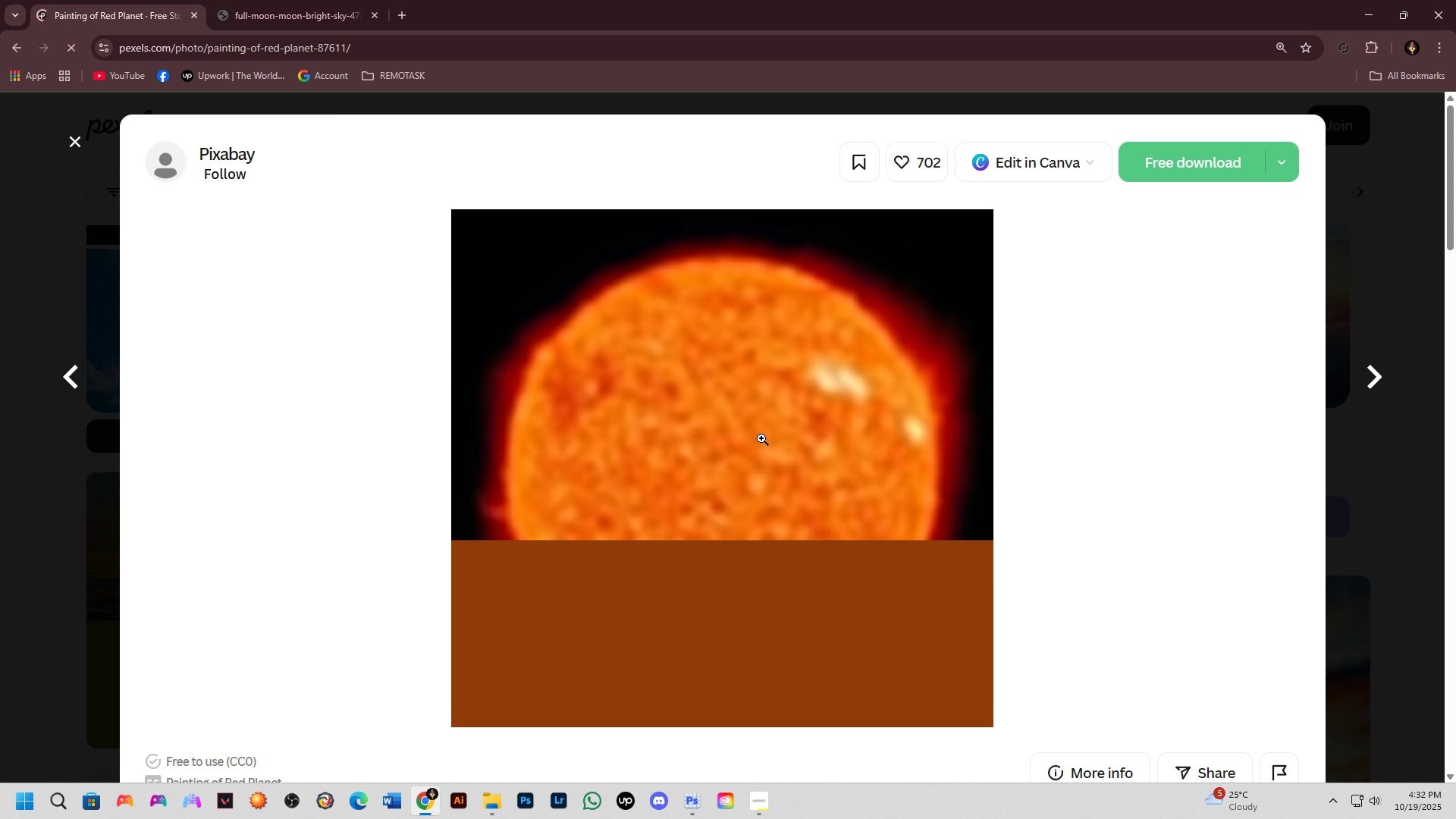 
wait(26.85)
 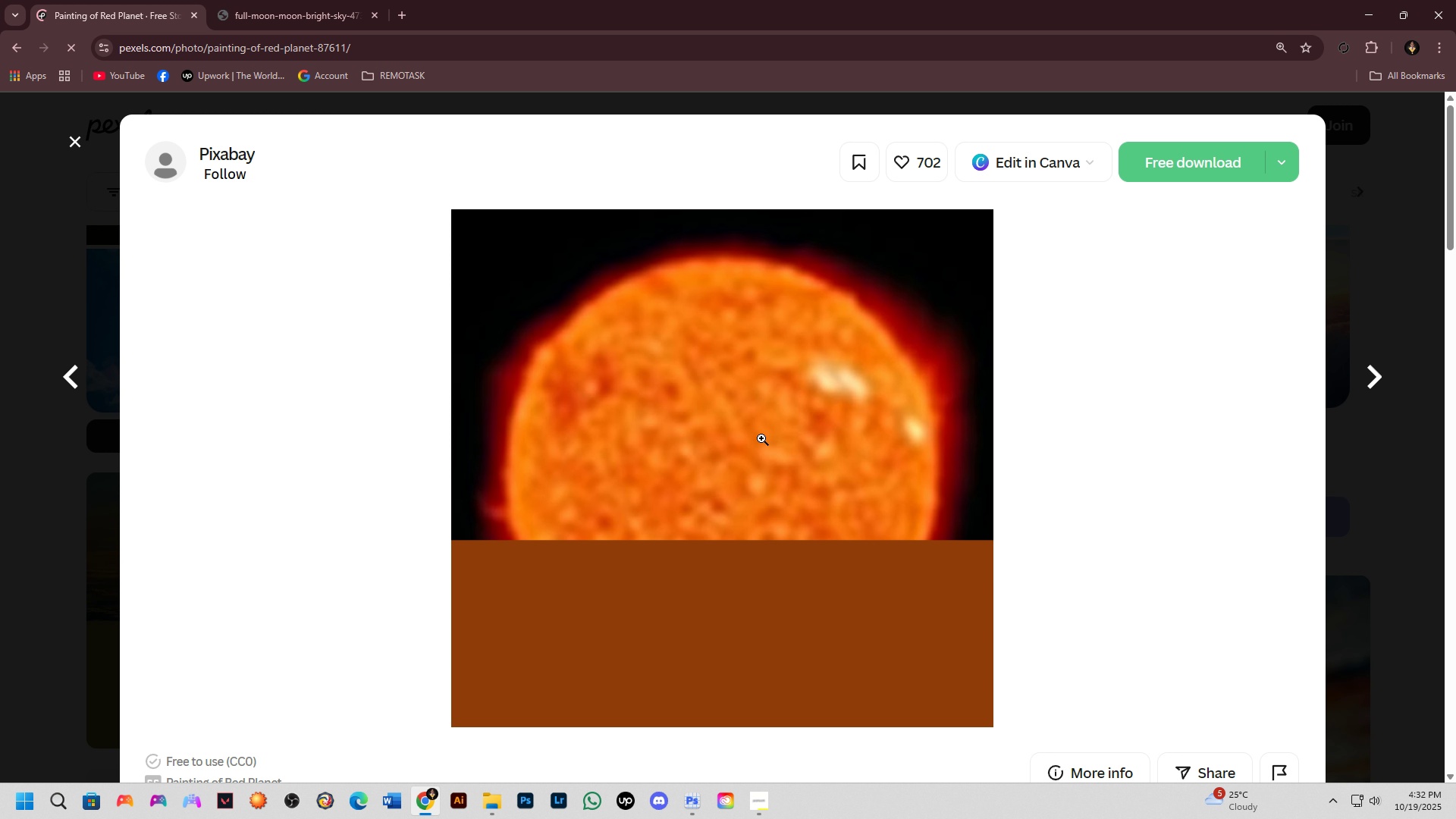 
double_click([808, 399])
 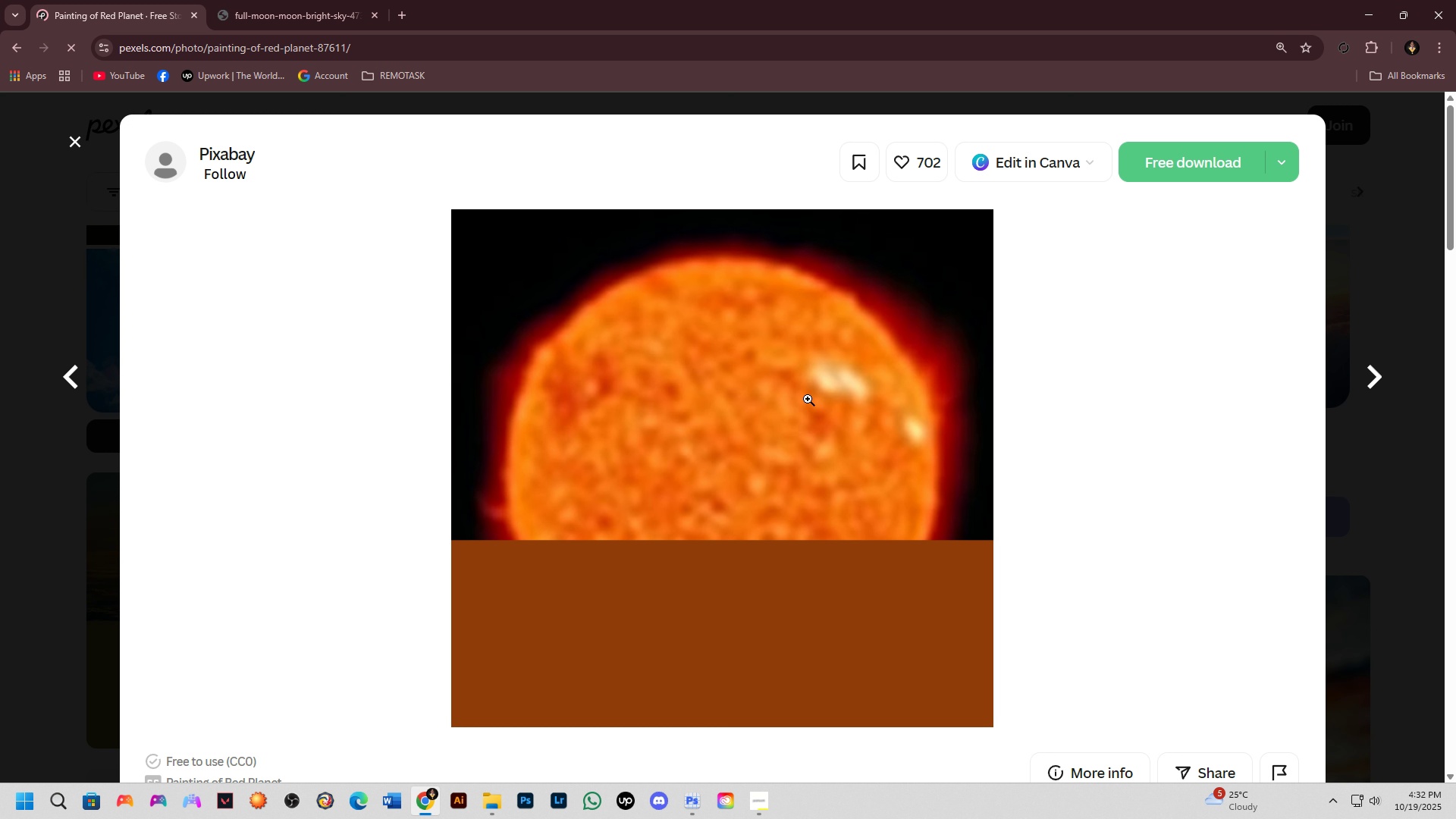 
right_click([808, 399])
 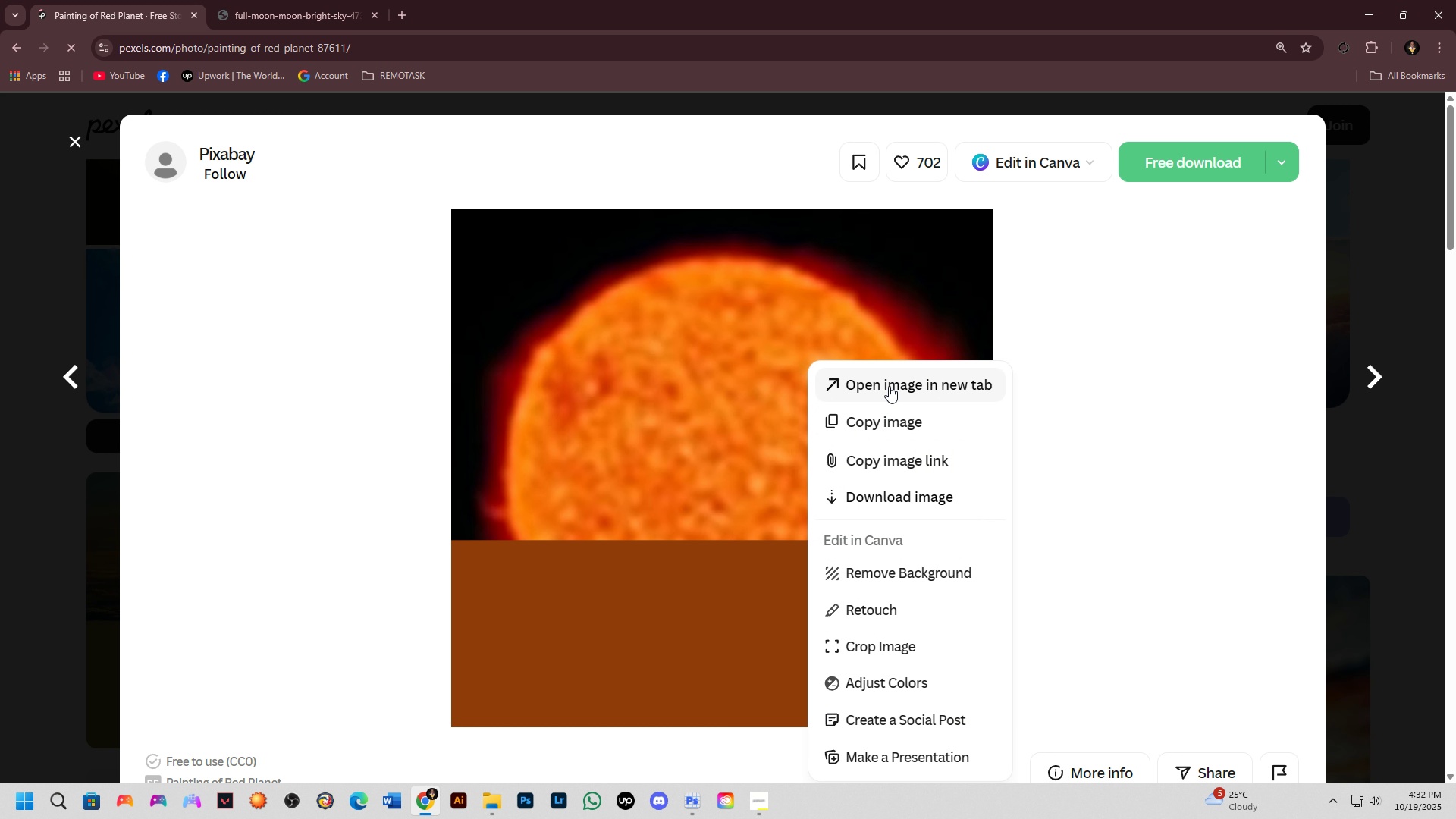 
left_click([889, 386])
 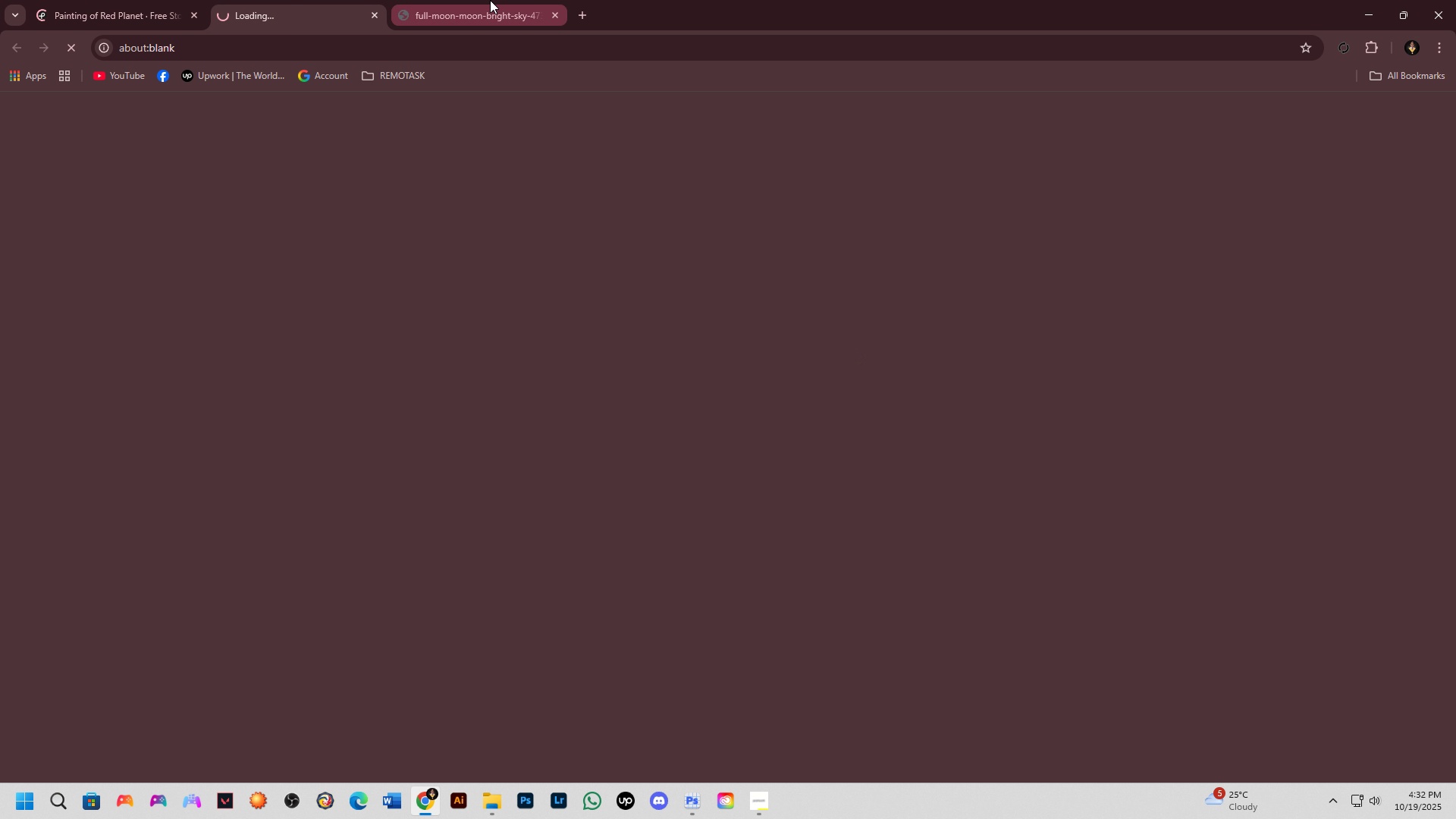 
left_click([491, 0])
 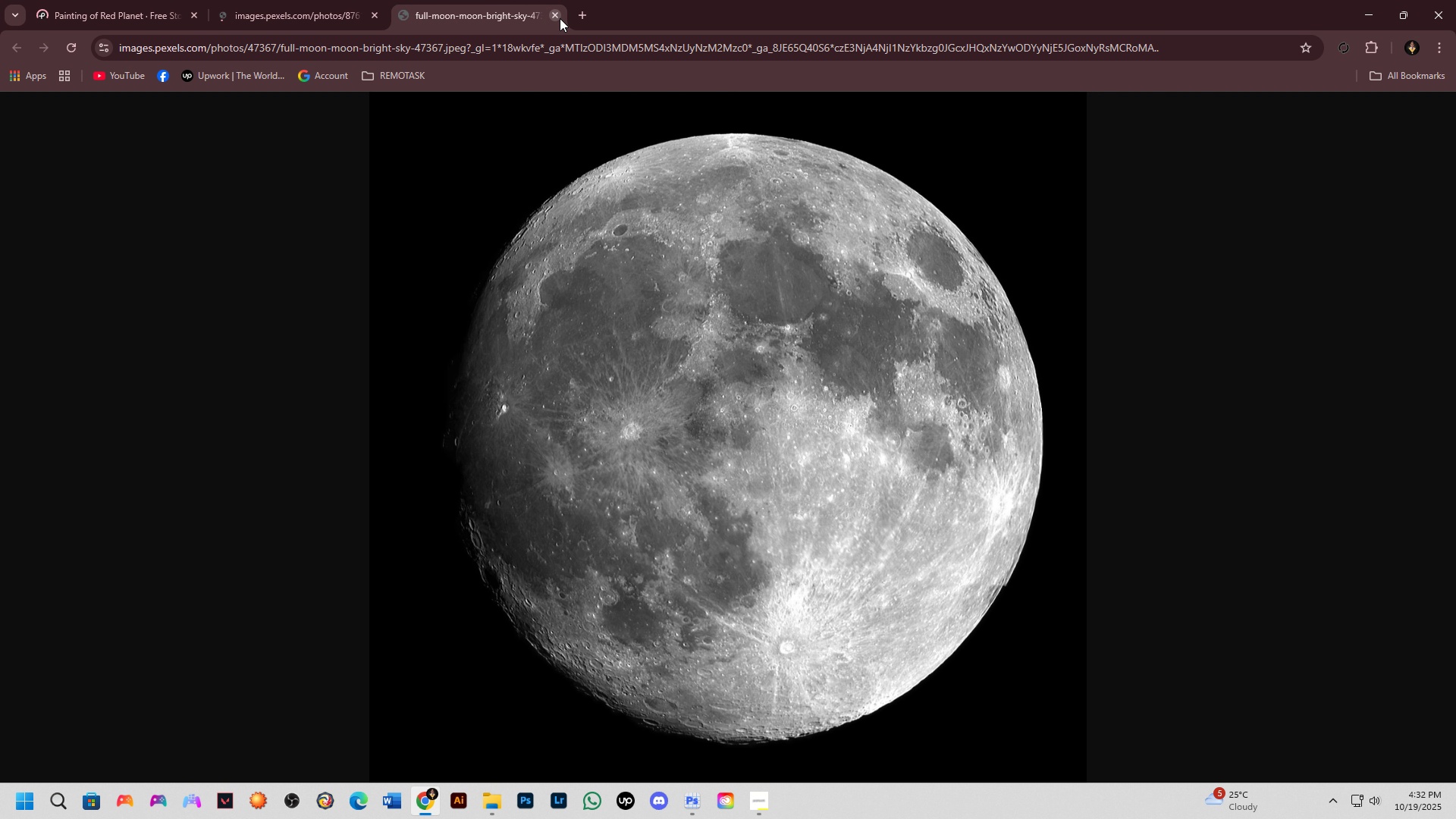 
left_click([560, 18])
 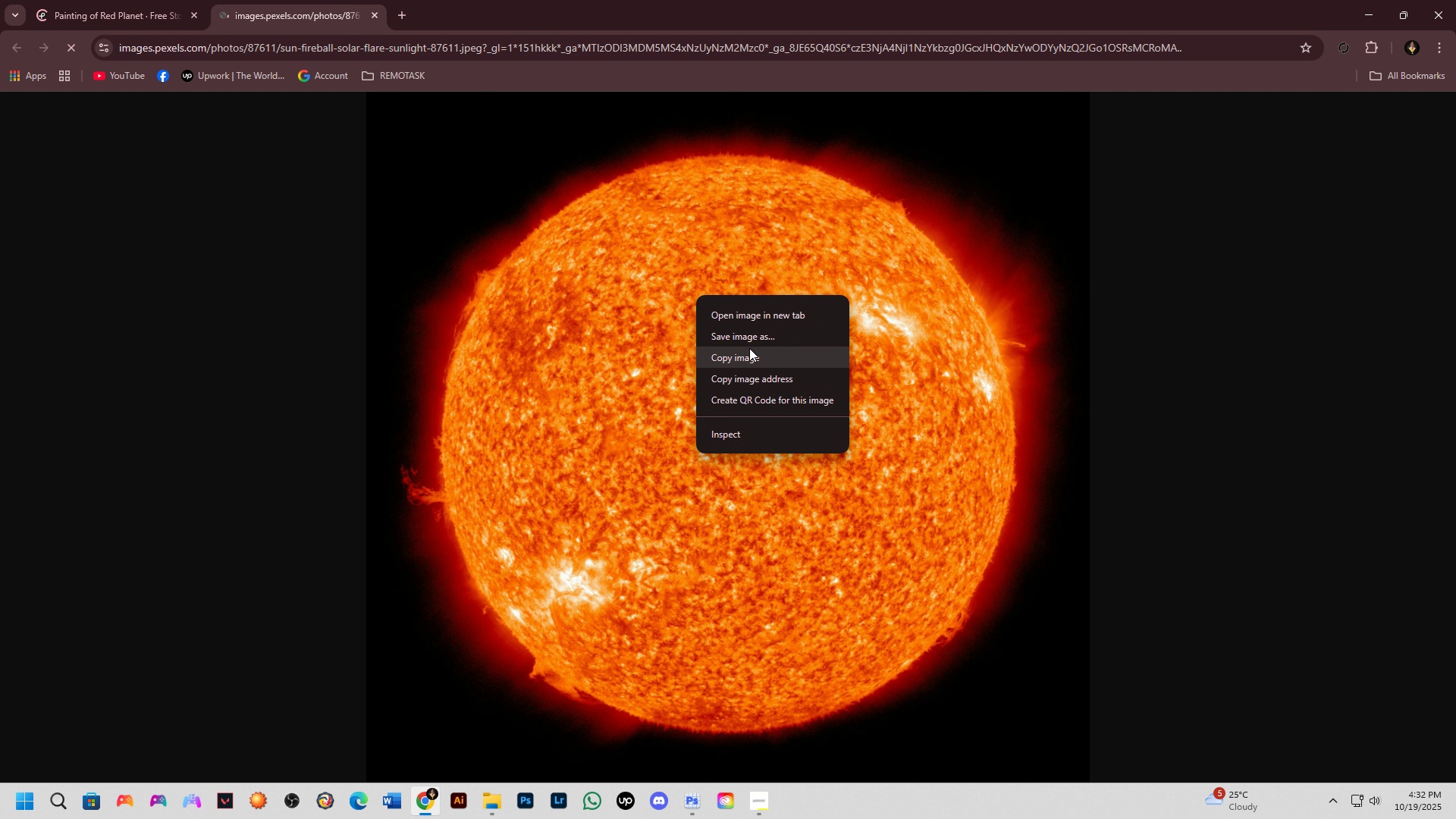 
left_click([755, 362])
 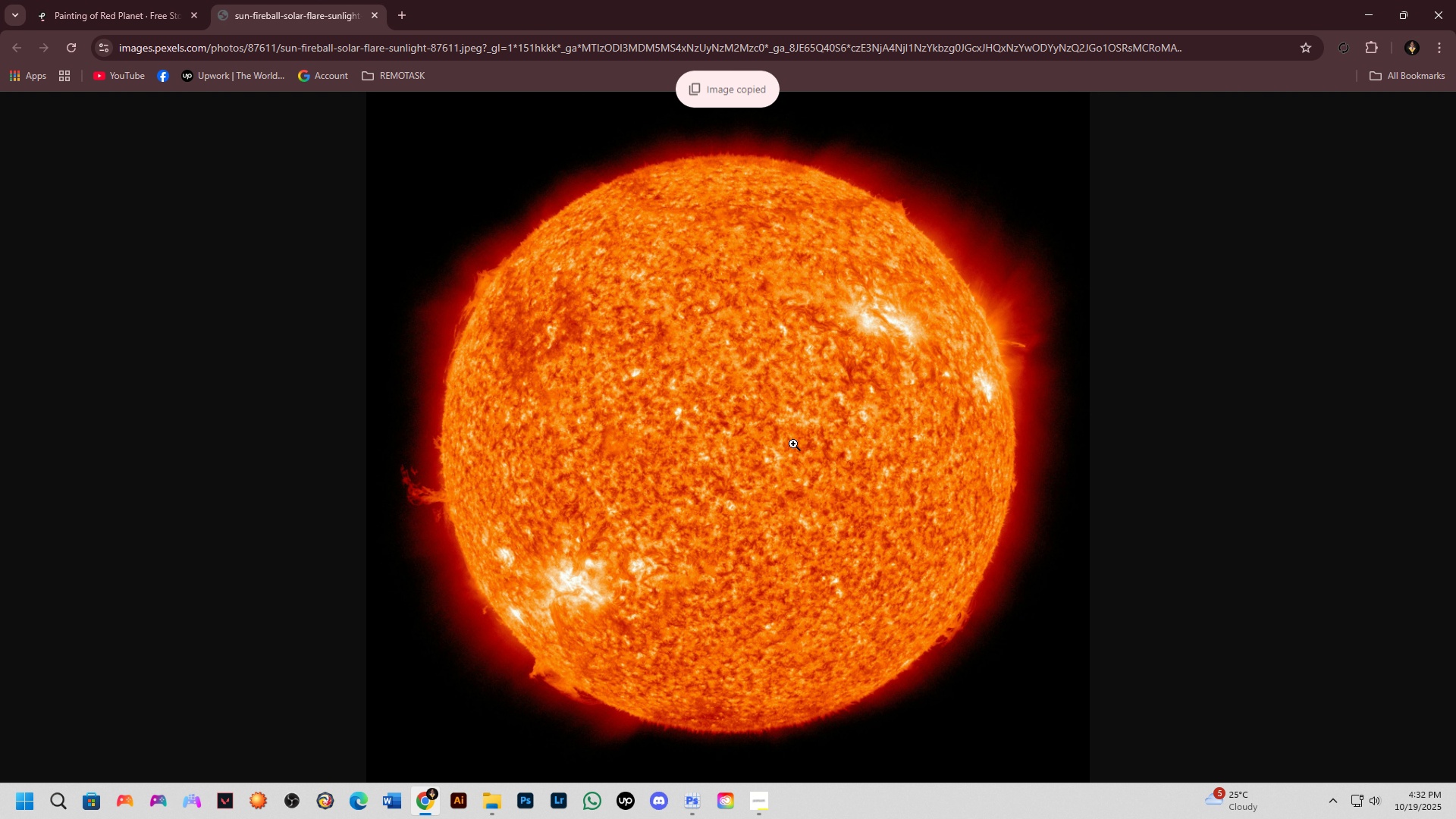 
key(Alt+Tab)
 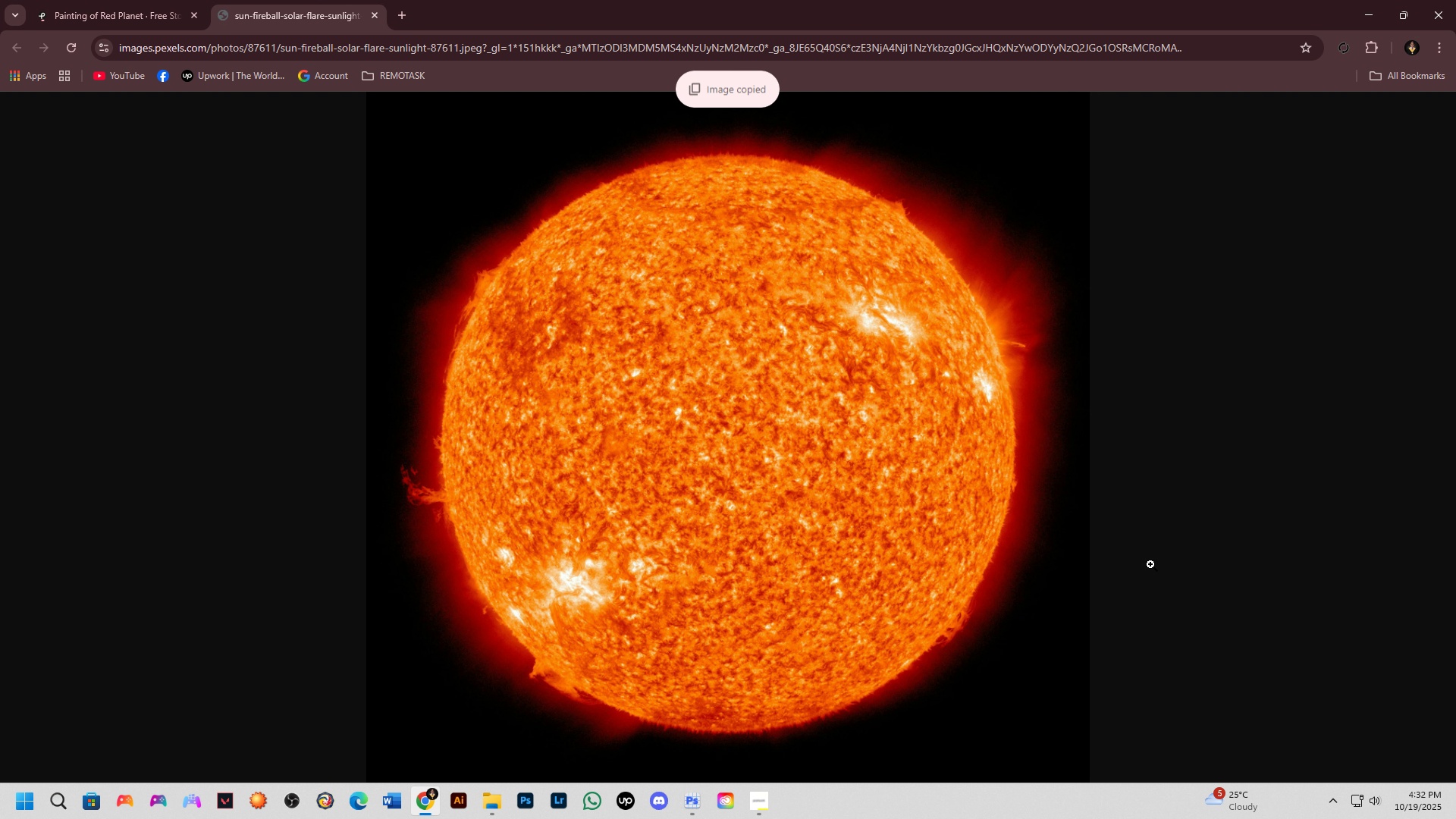 
left_click([678, 413])
 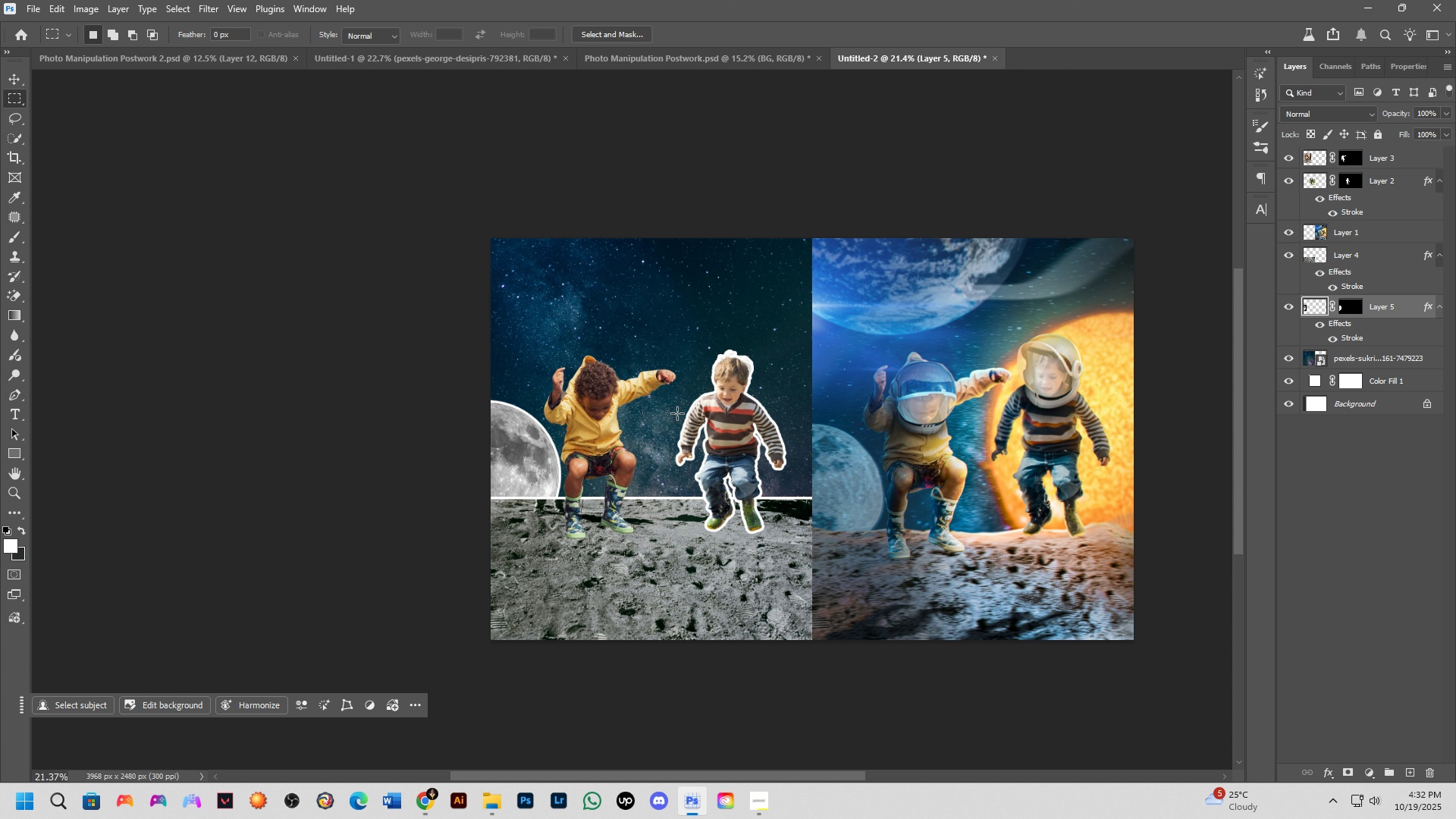 
scroll: coordinate [677, 413], scroll_direction: down, amount: 1.0
 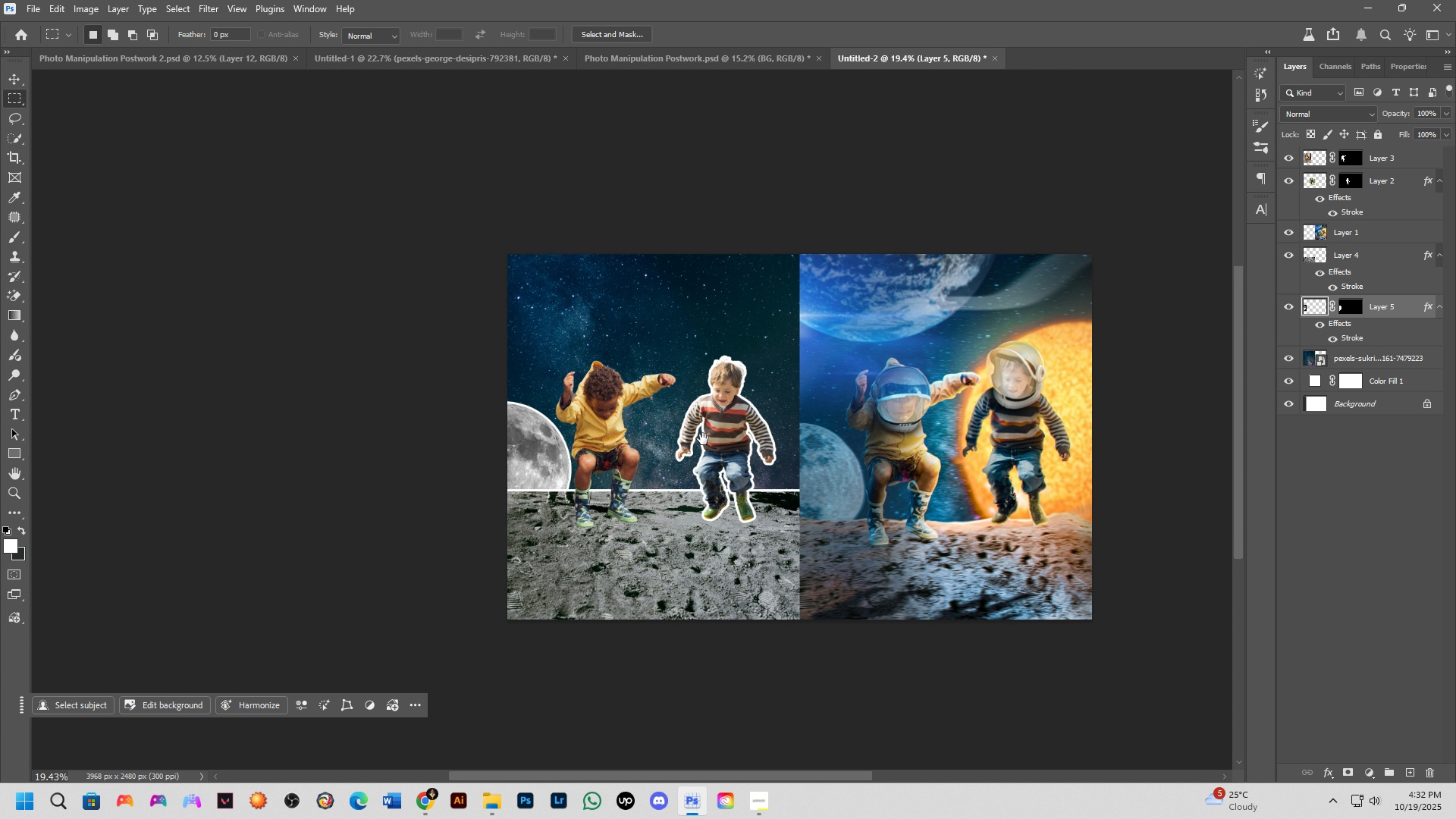 
hold_key(key=Space, duration=0.52)
 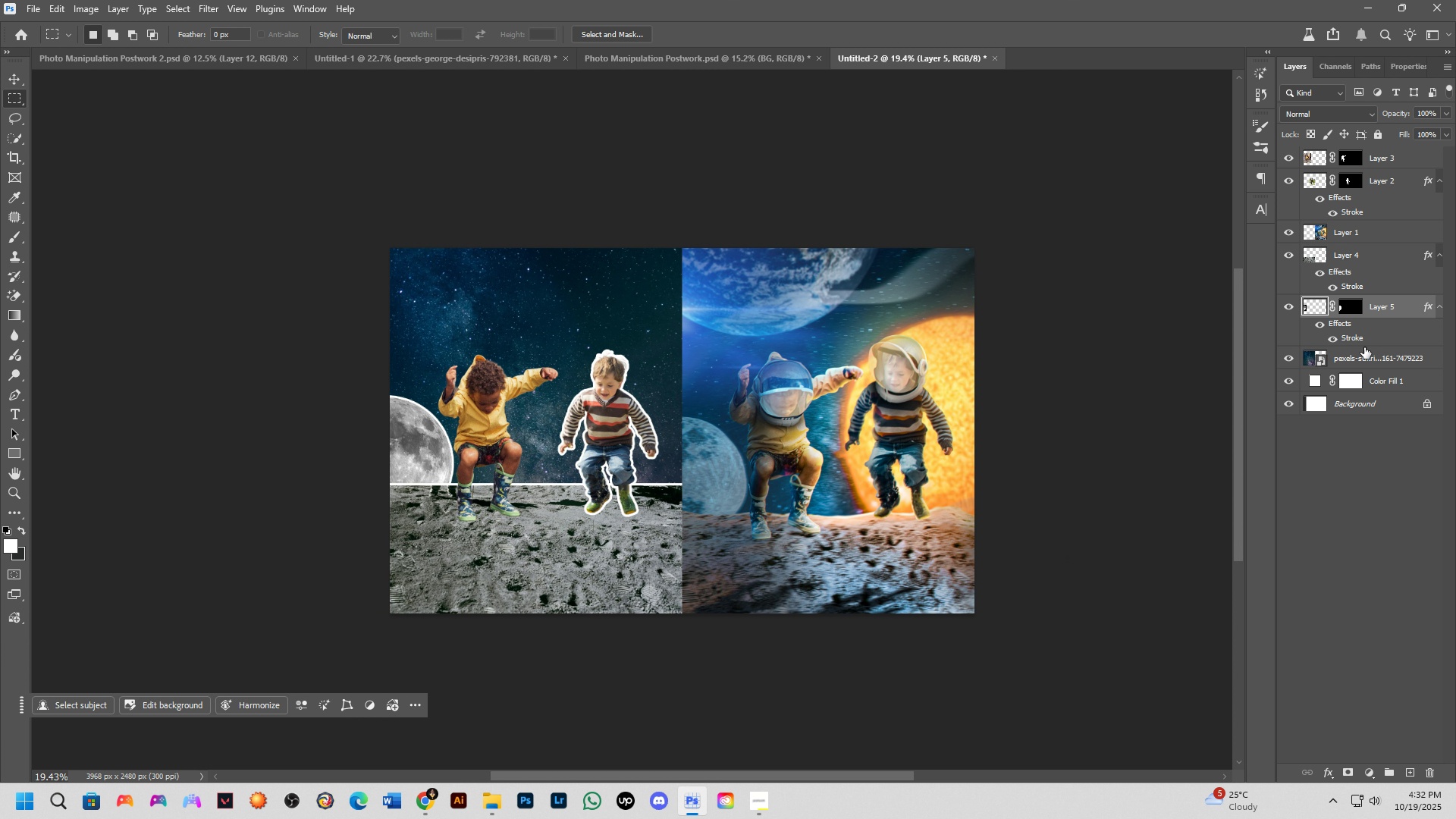 
left_click_drag(start_coordinate=[703, 439], to_coordinate=[585, 433])
 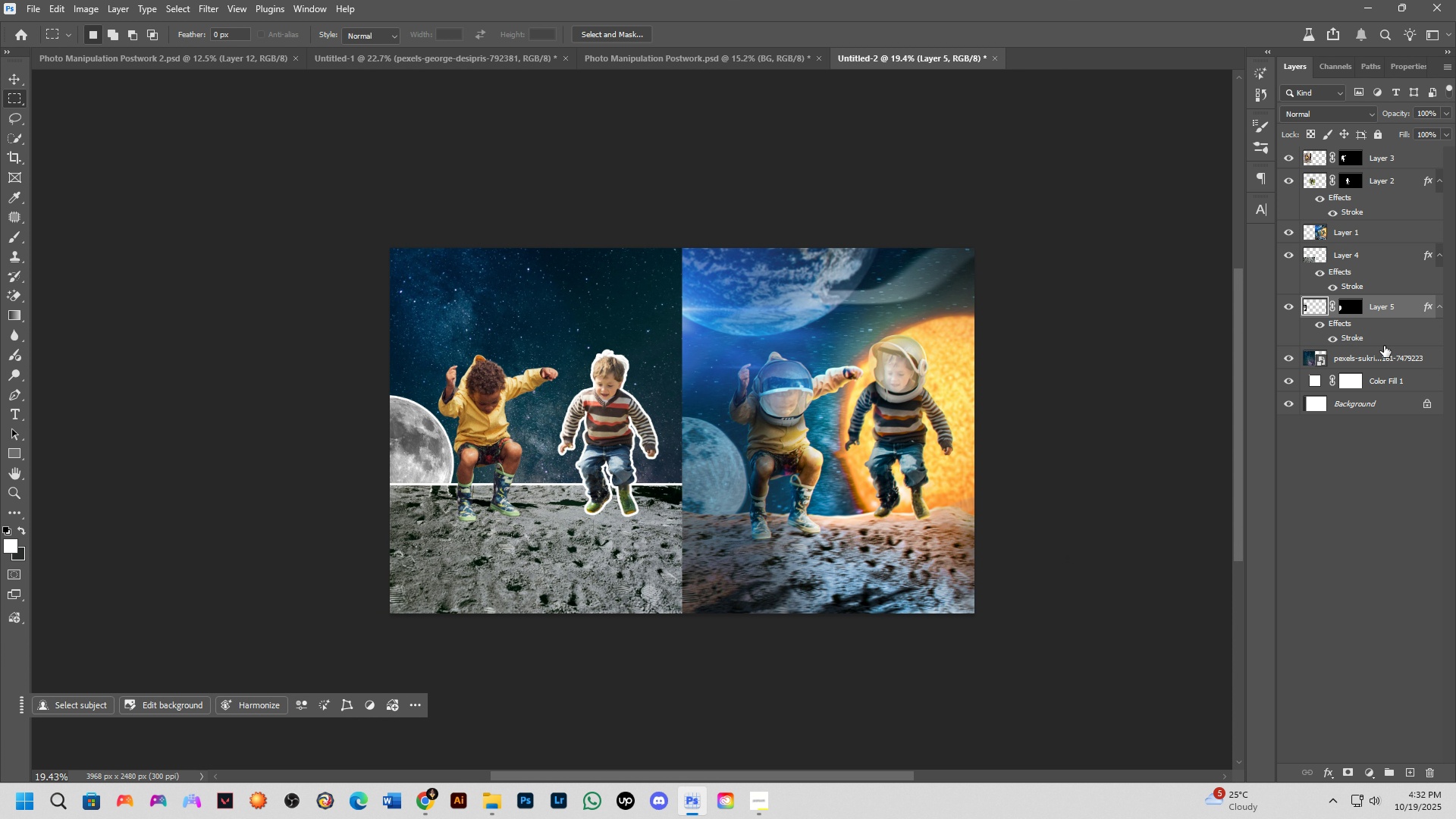 
key(Control+V)
 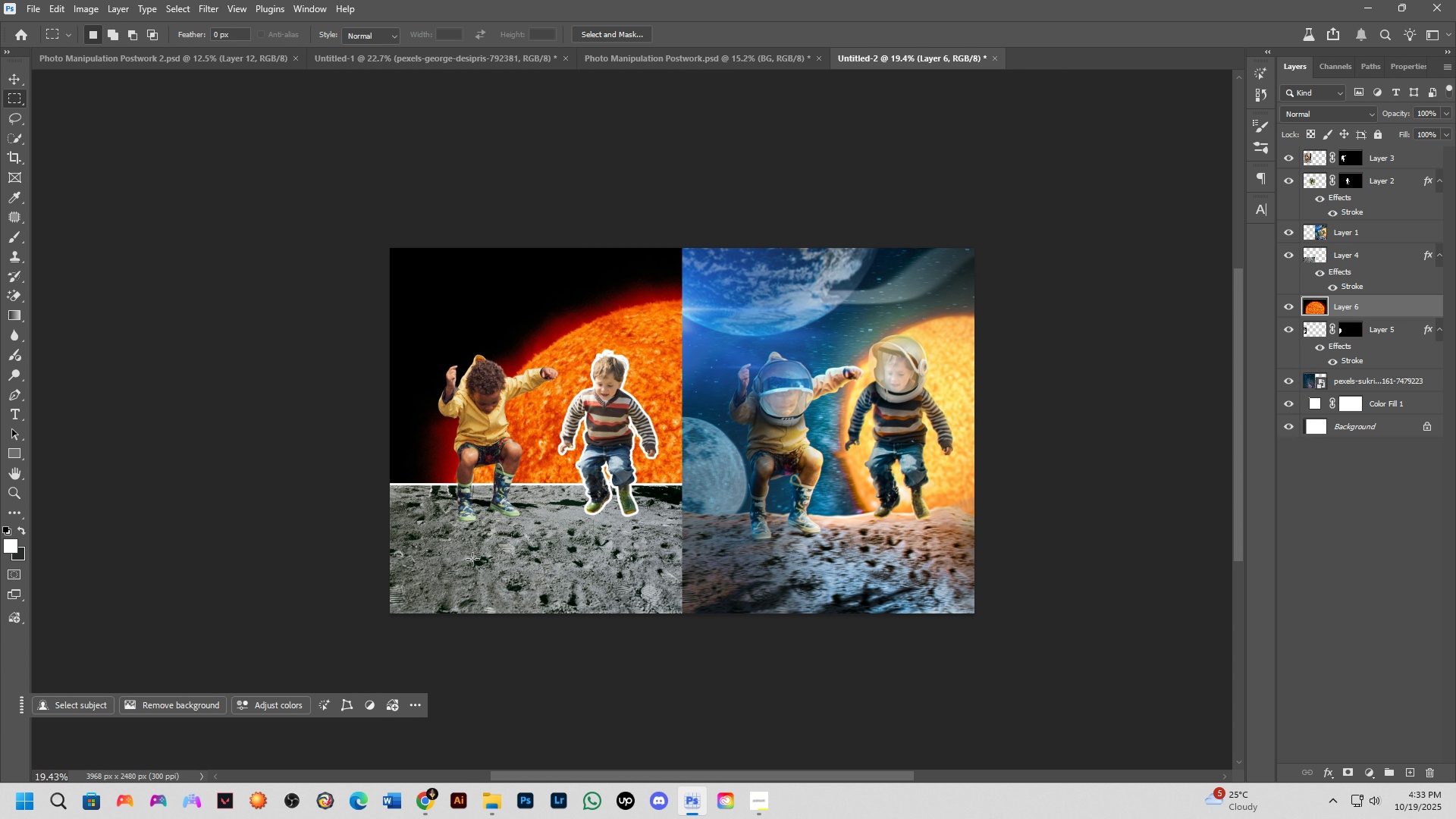 
key(Control+T)
 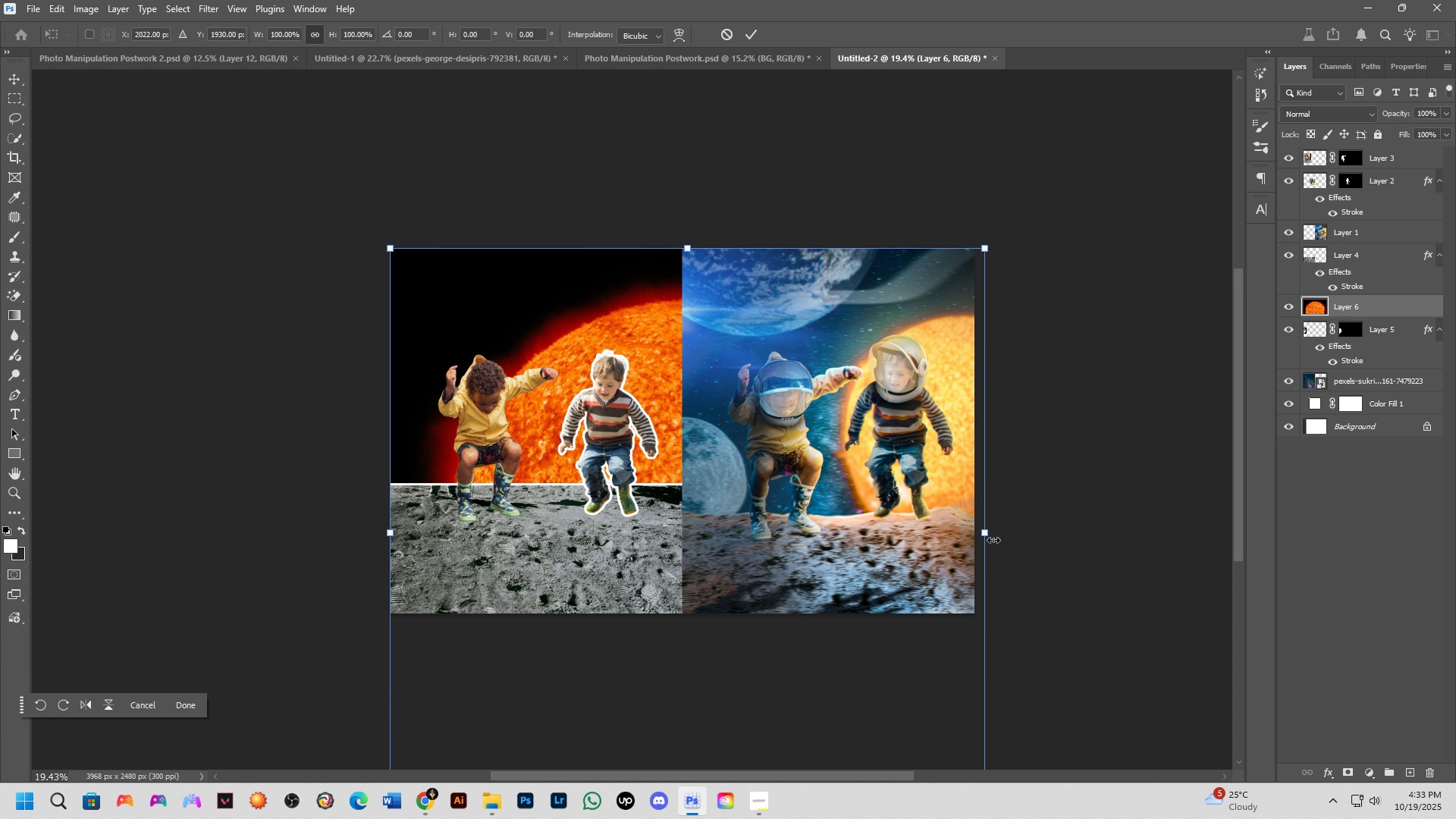 
left_click_drag(start_coordinate=[983, 541], to_coordinate=[717, 552])
 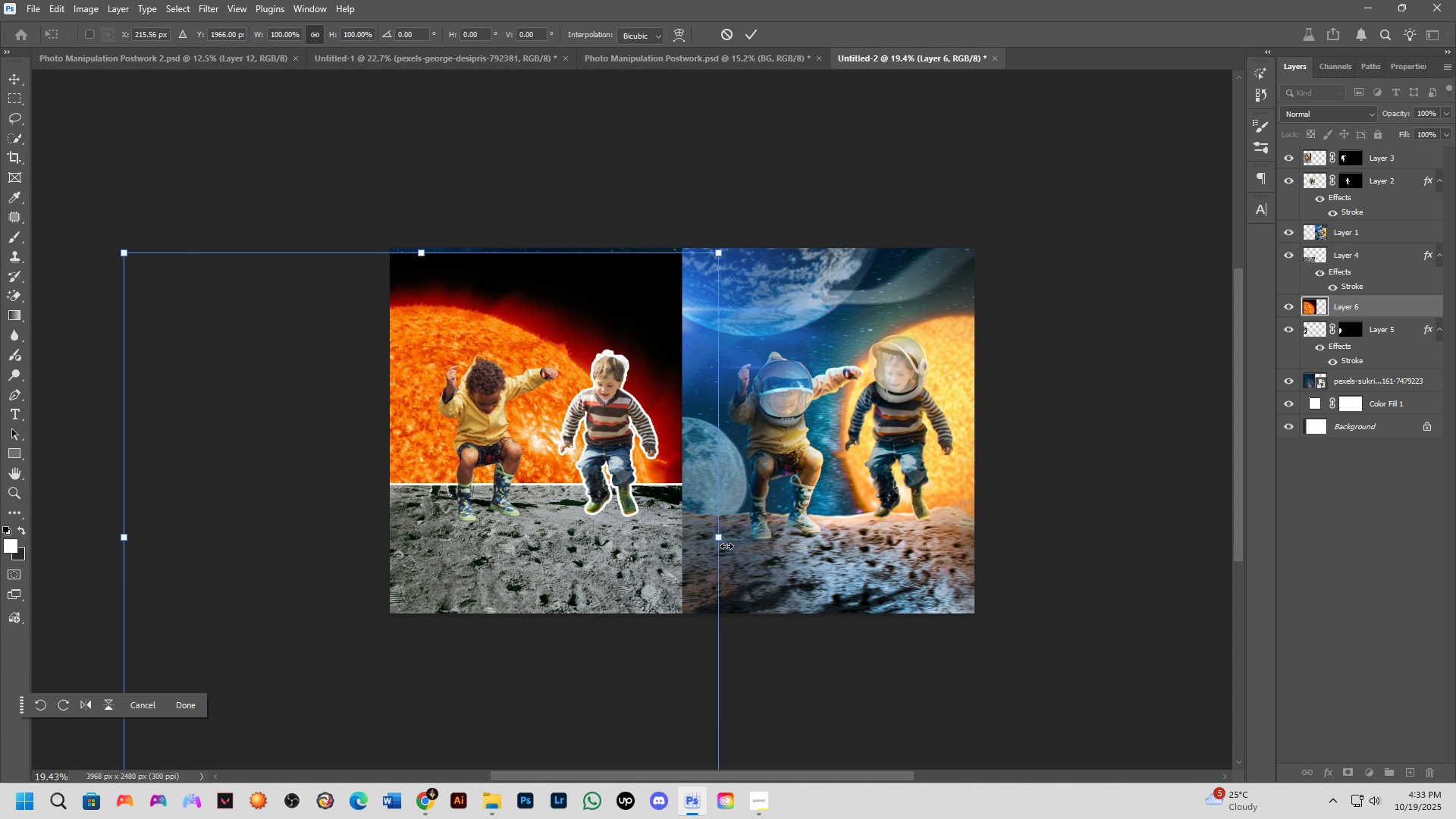 
left_click_drag(start_coordinate=[726, 546], to_coordinate=[388, 579])
 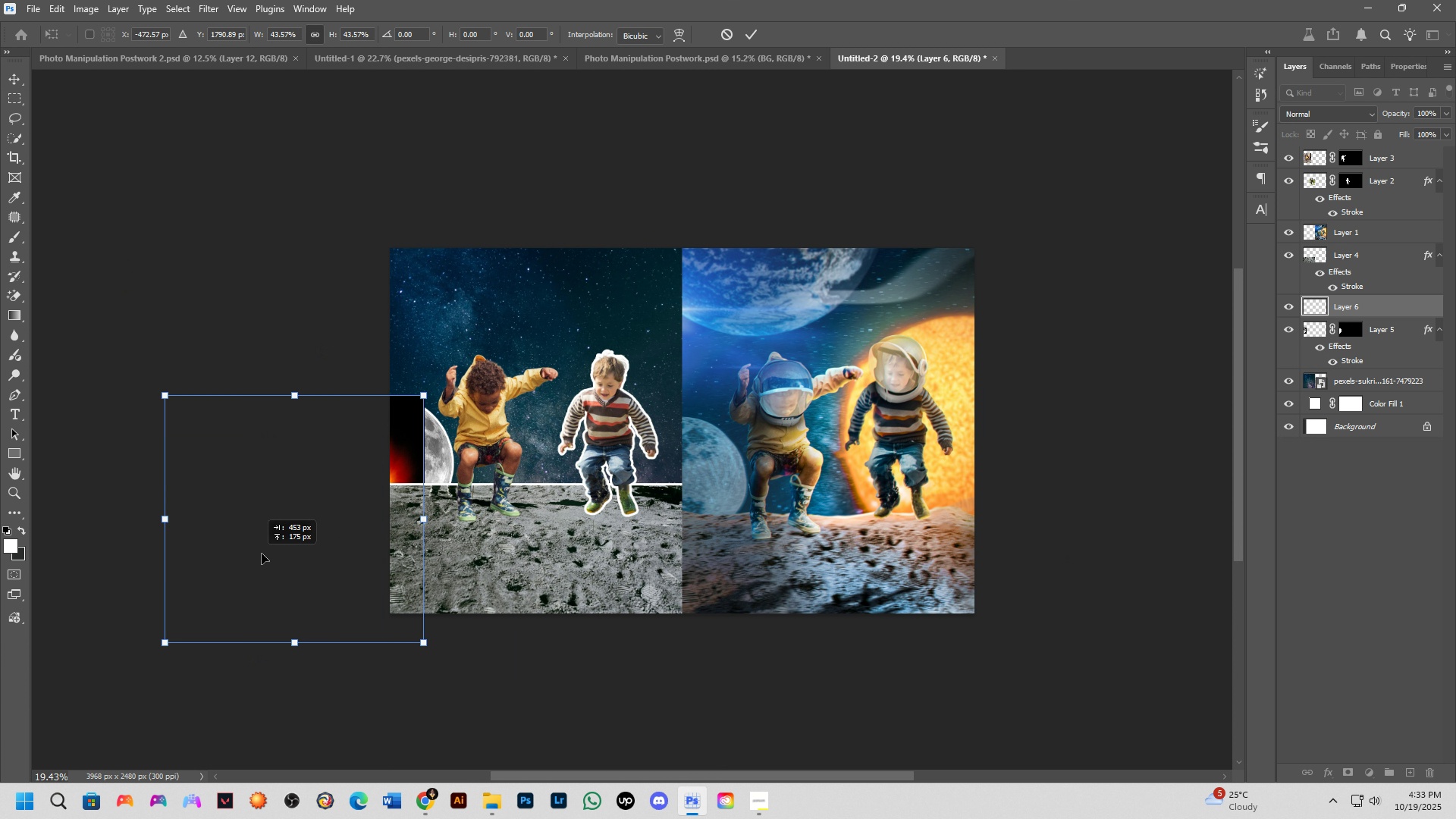 
left_click_drag(start_coordinate=[205, 579], to_coordinate=[509, 454])
 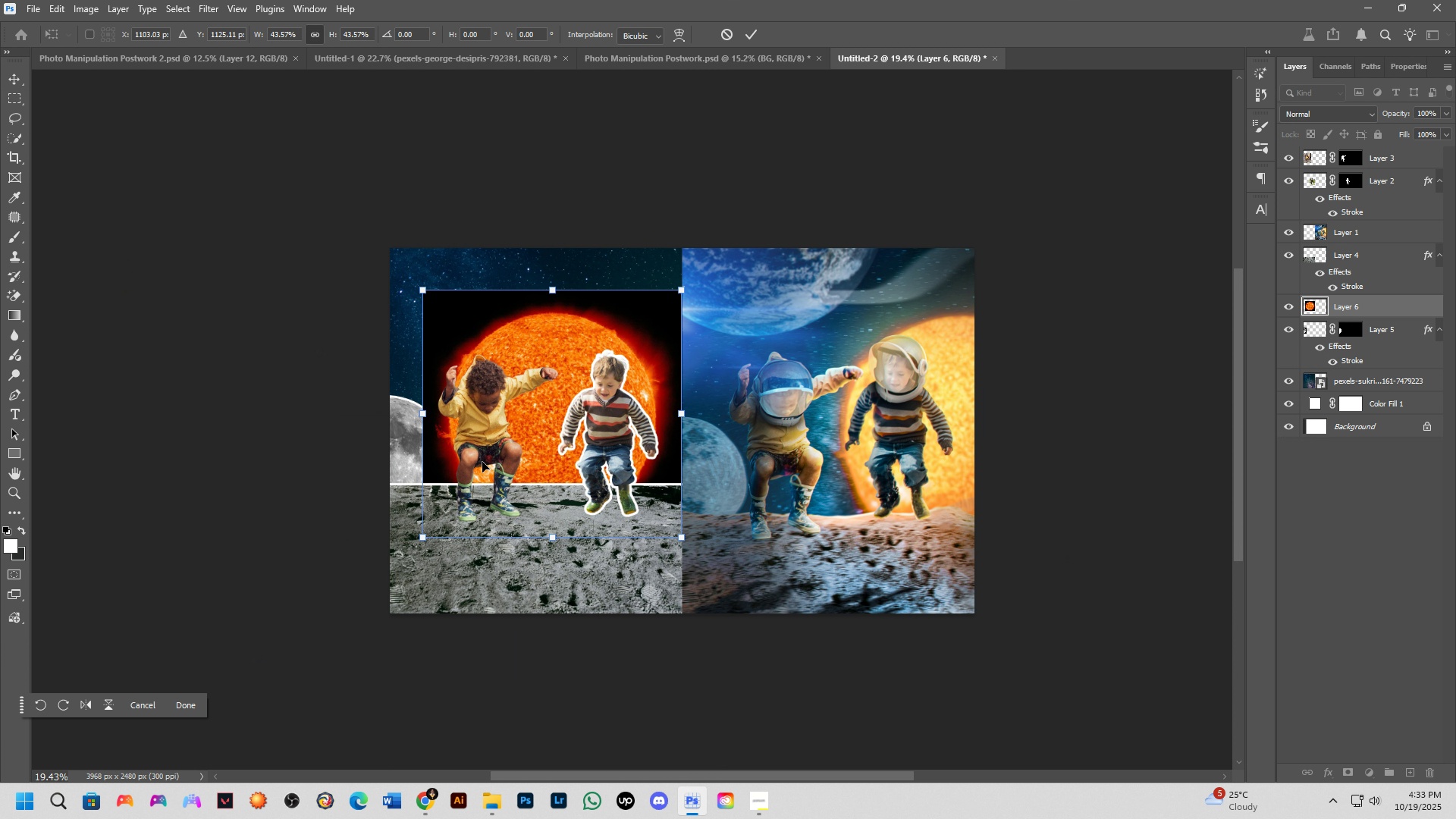 
key(NumpadEnter)
 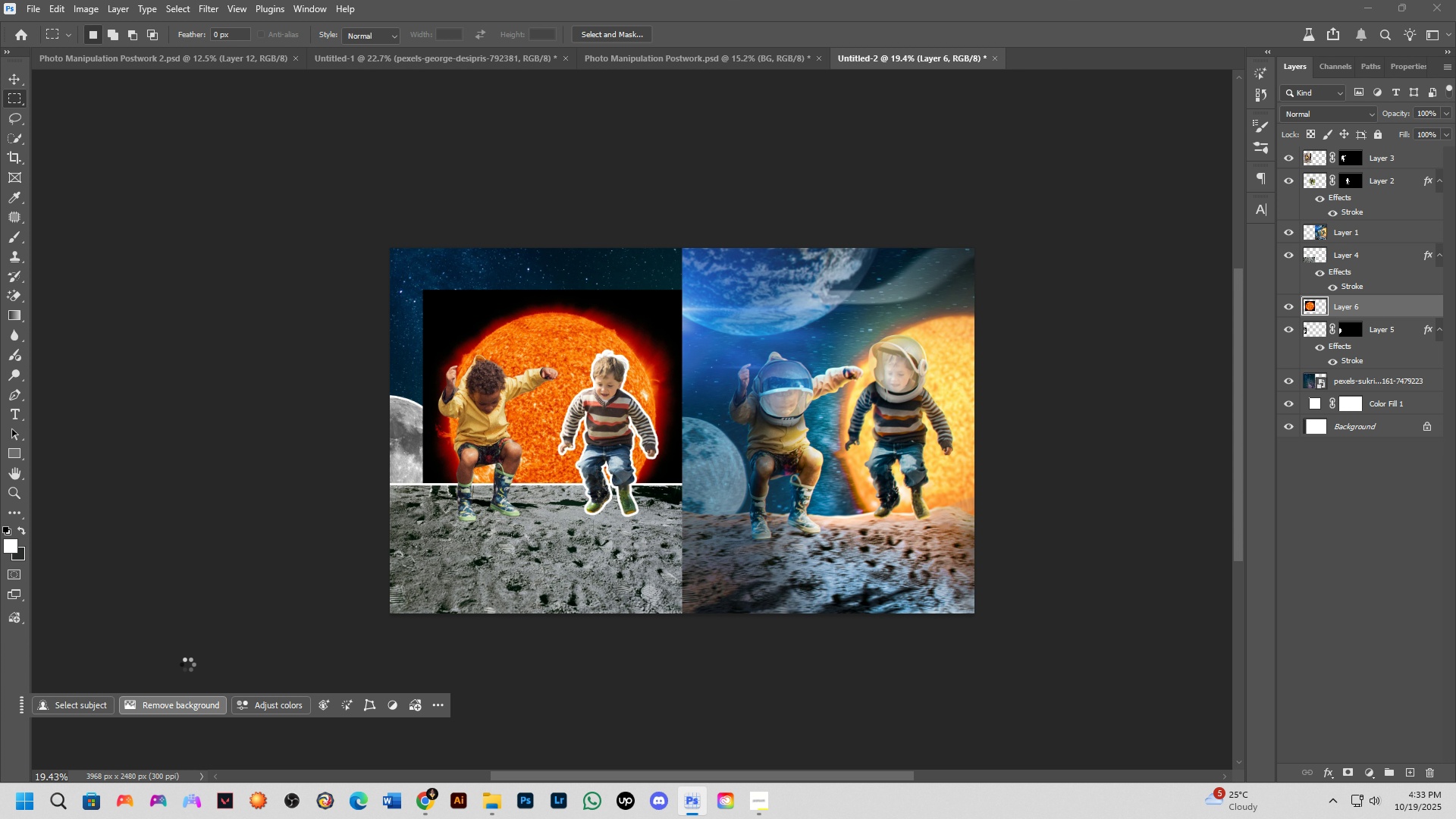 
wait(8.03)
 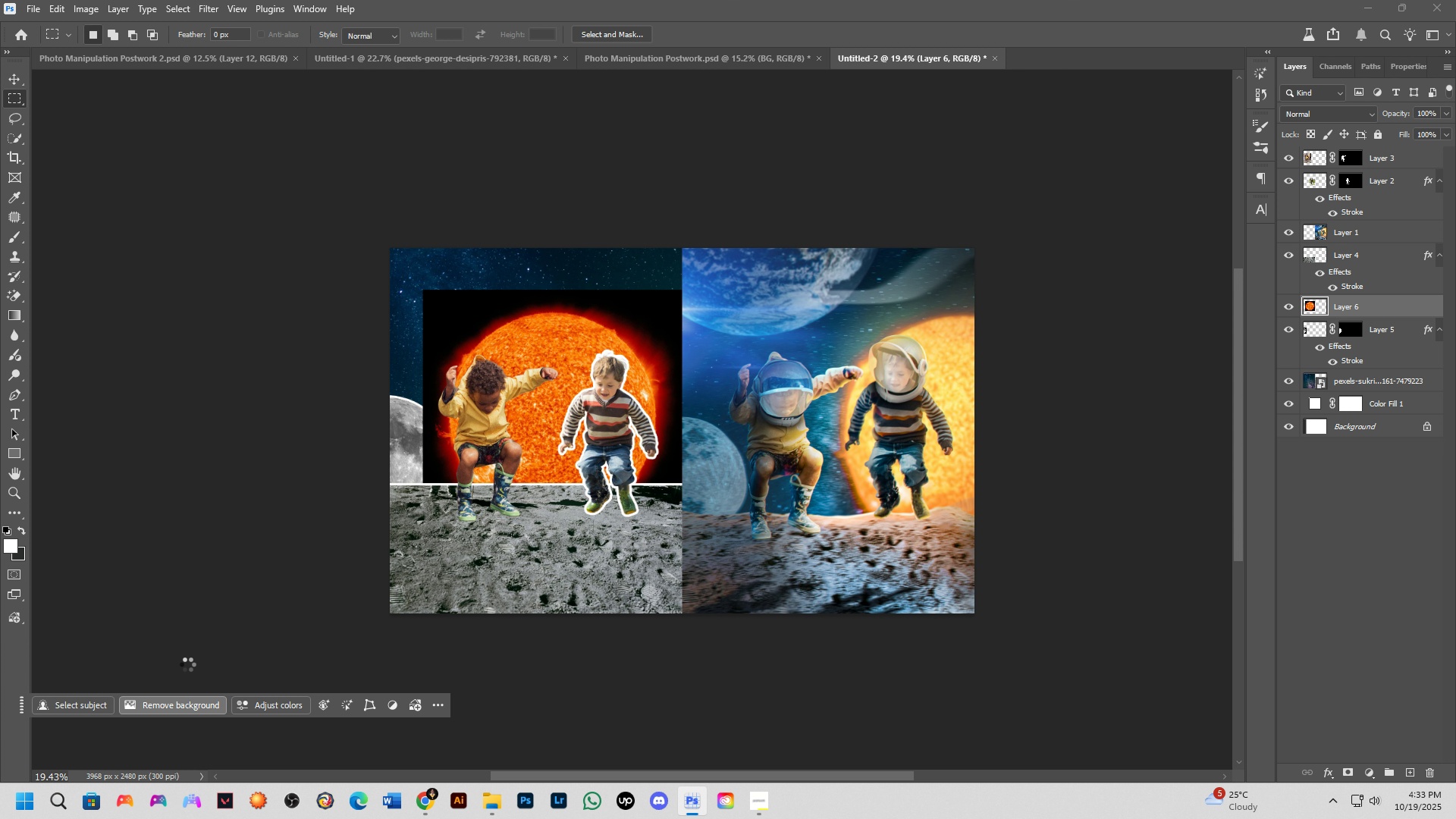 
double_click([1436, 308])
 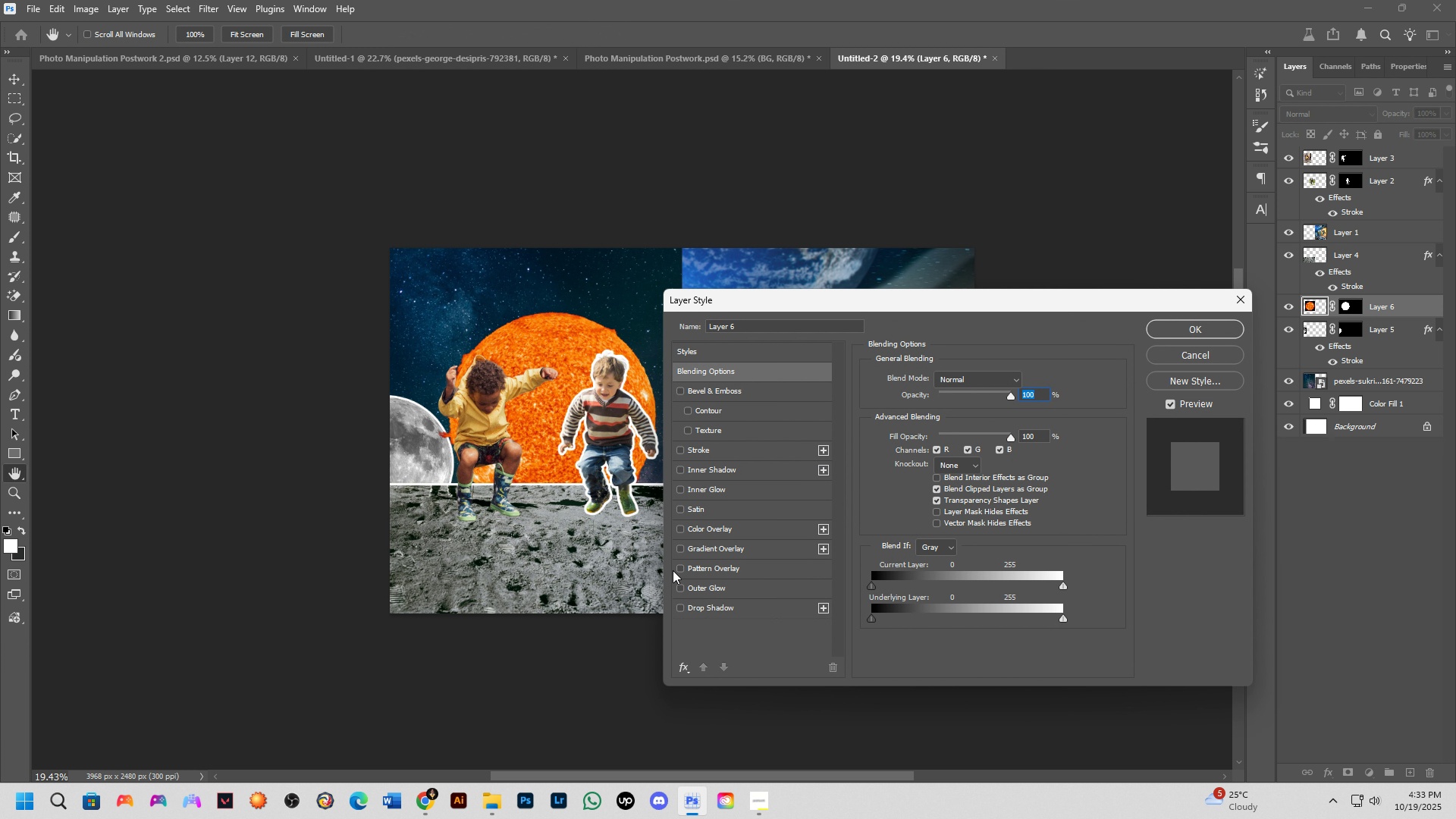 
left_click([679, 585])
 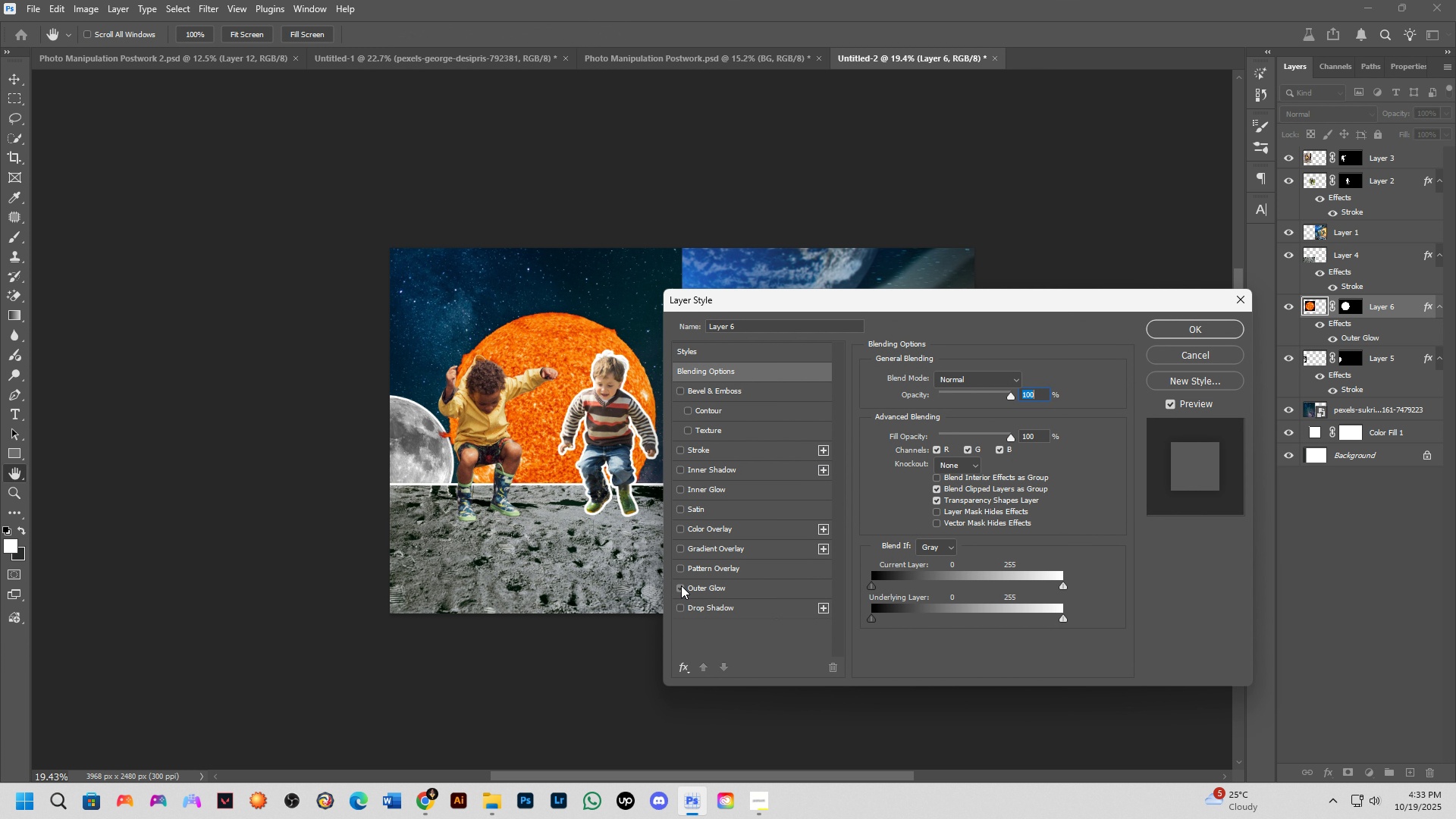 
left_click([681, 585])
 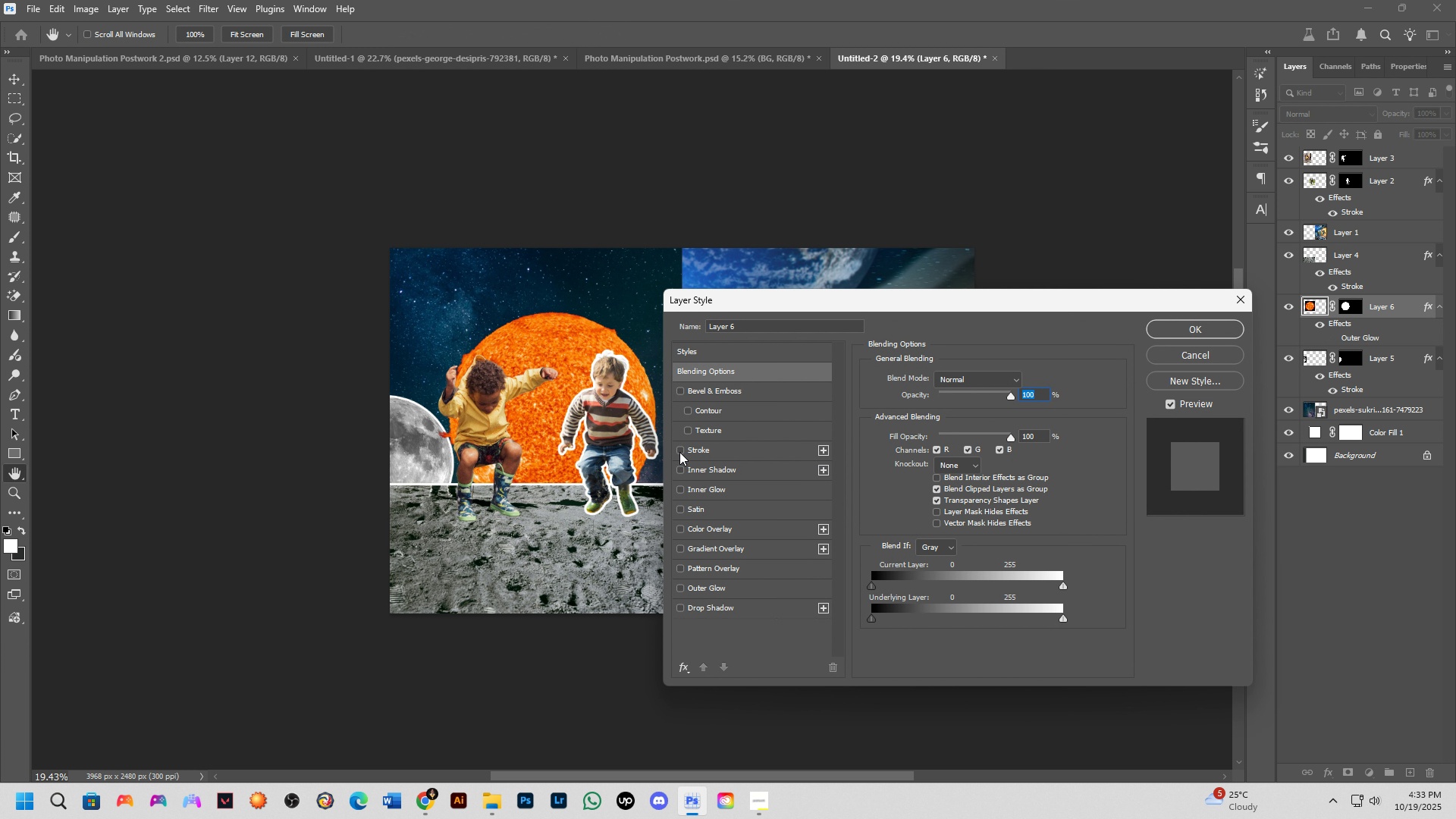 
left_click([679, 452])
 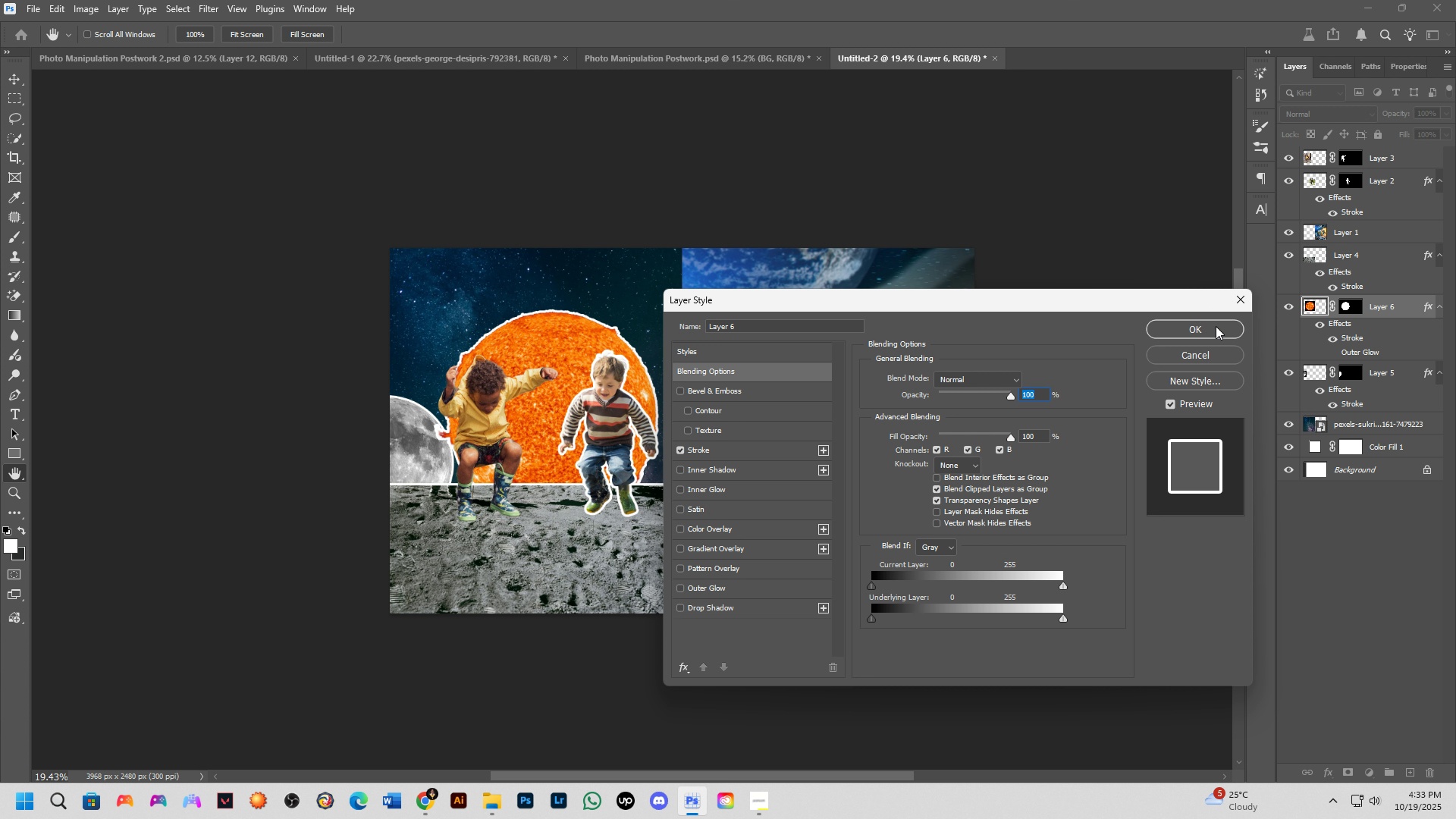 
left_click([1216, 326])
 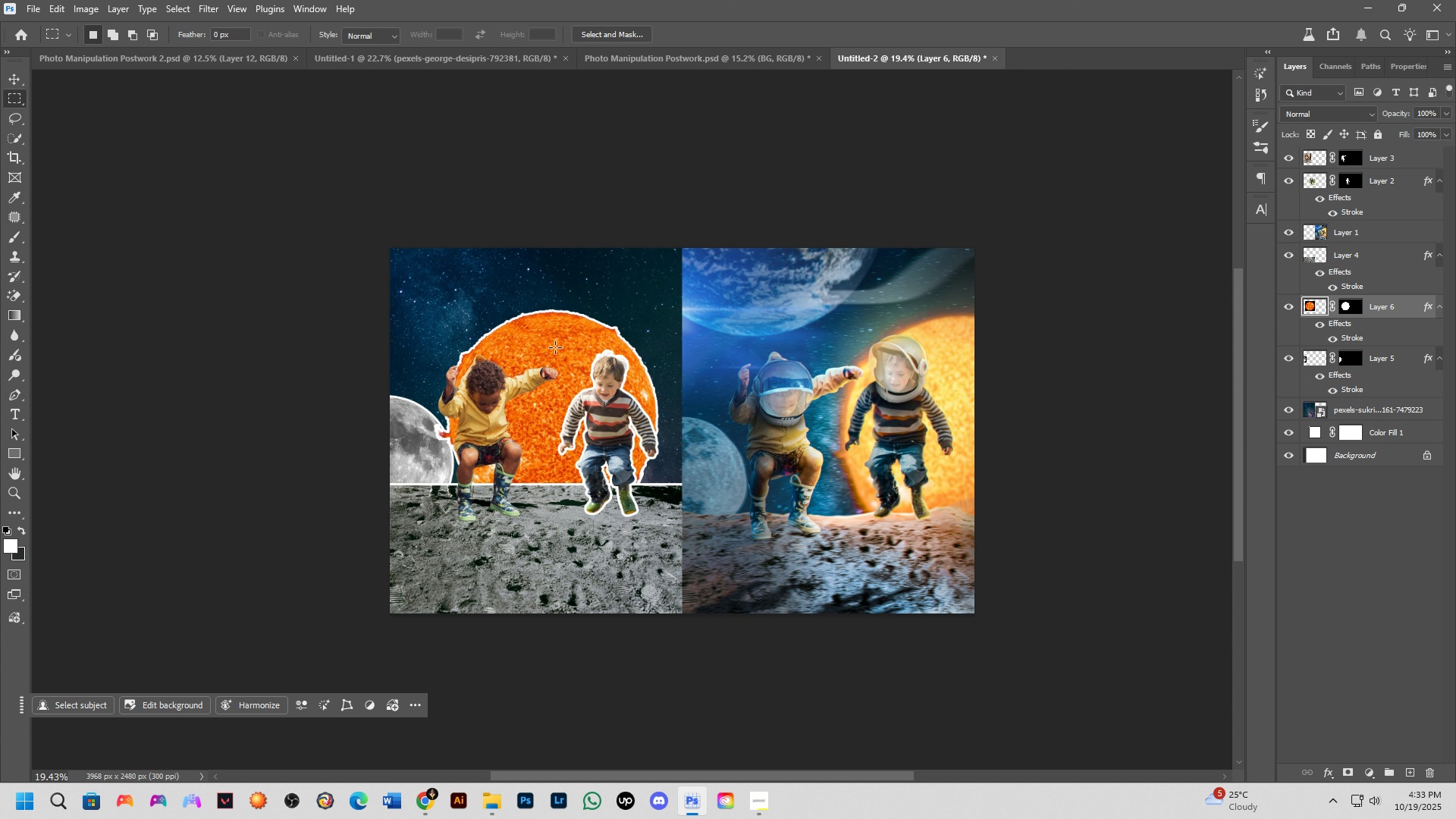 
hold_key(key=ControlLeft, duration=1.53)
left_click_drag(start_coordinate=[555, 347], to_coordinate=[677, 338])
 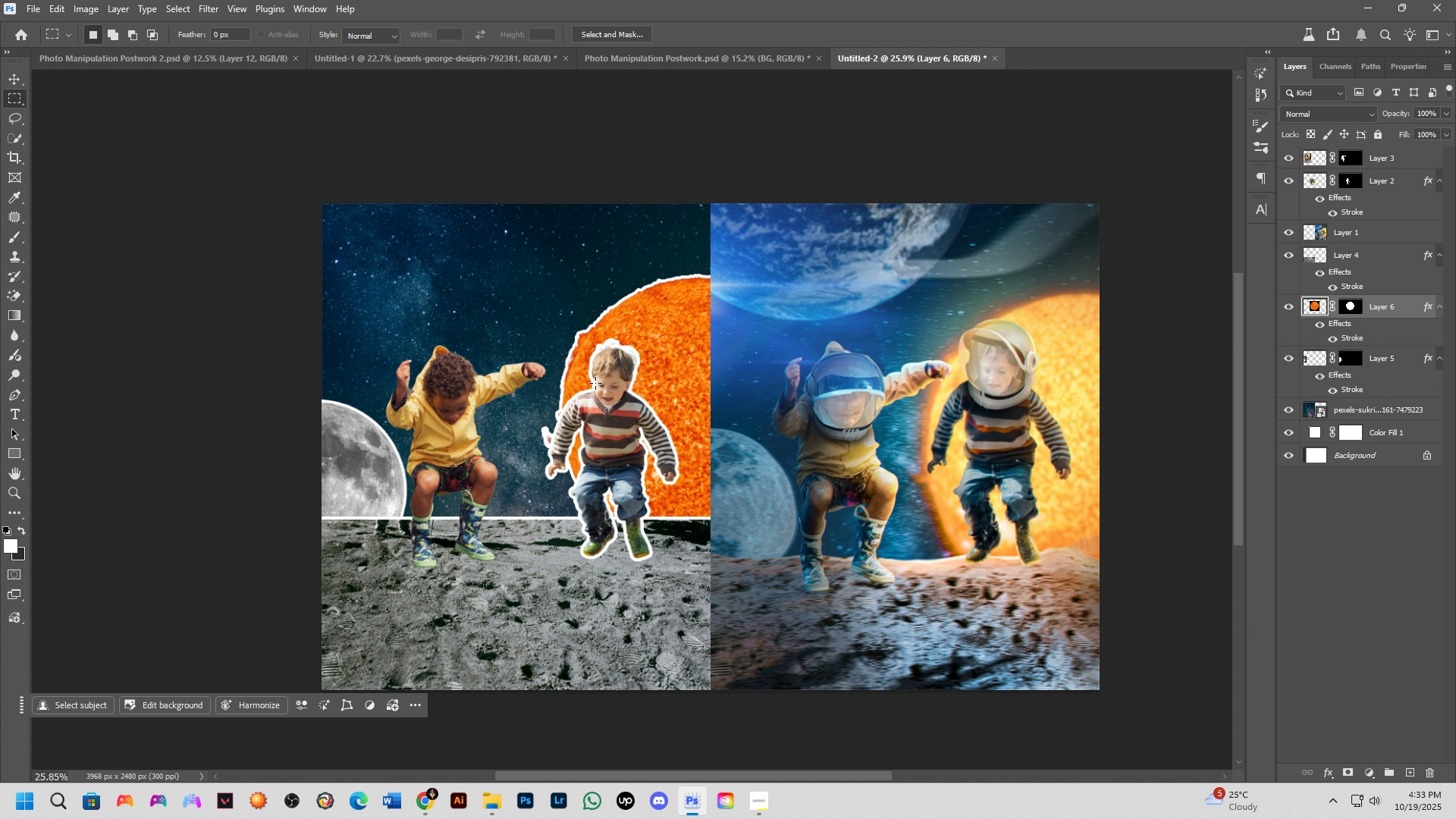 
hold_key(key=ControlLeft, duration=1.52)
 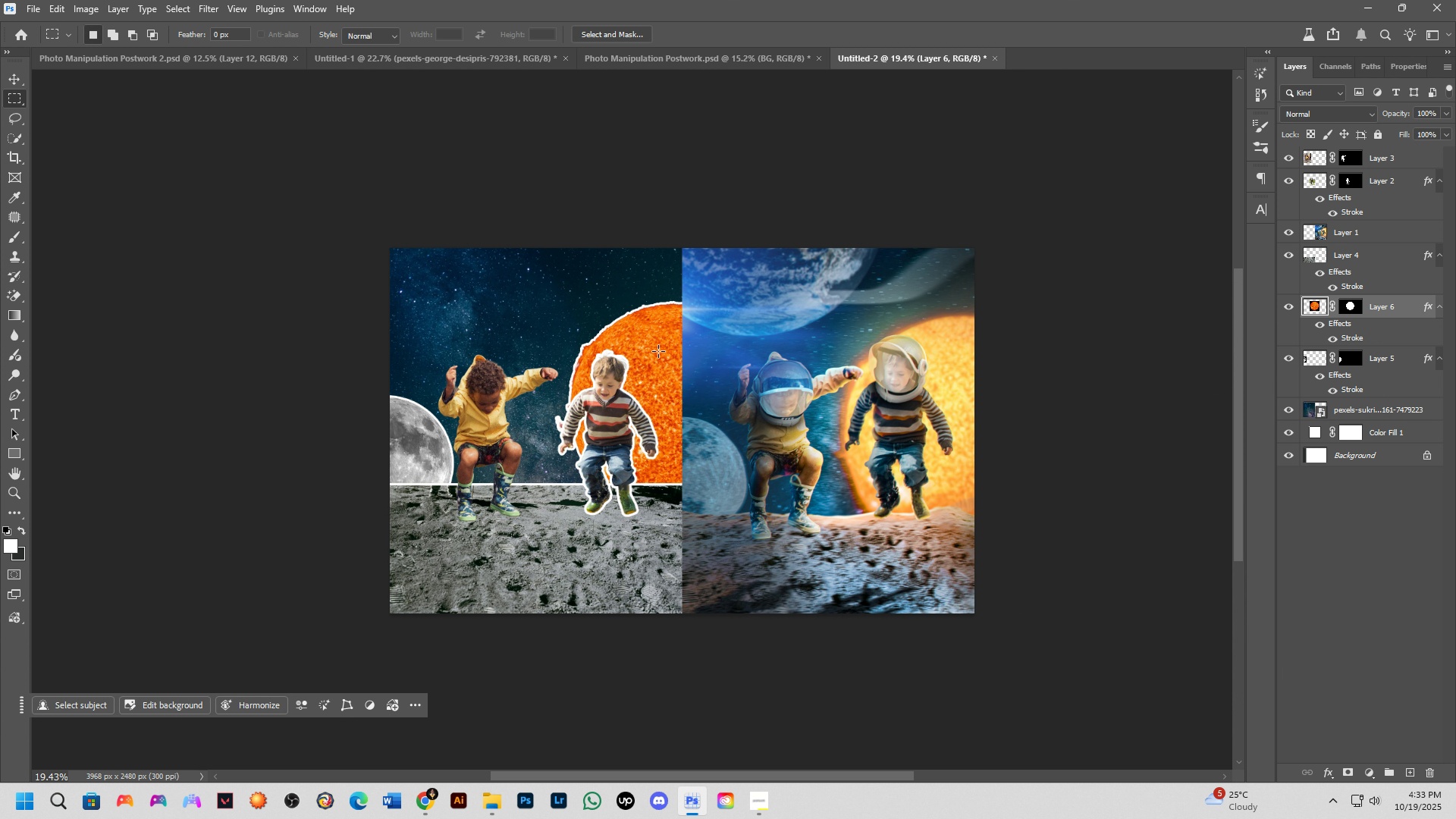 
hold_key(key=ControlLeft, duration=0.49)
 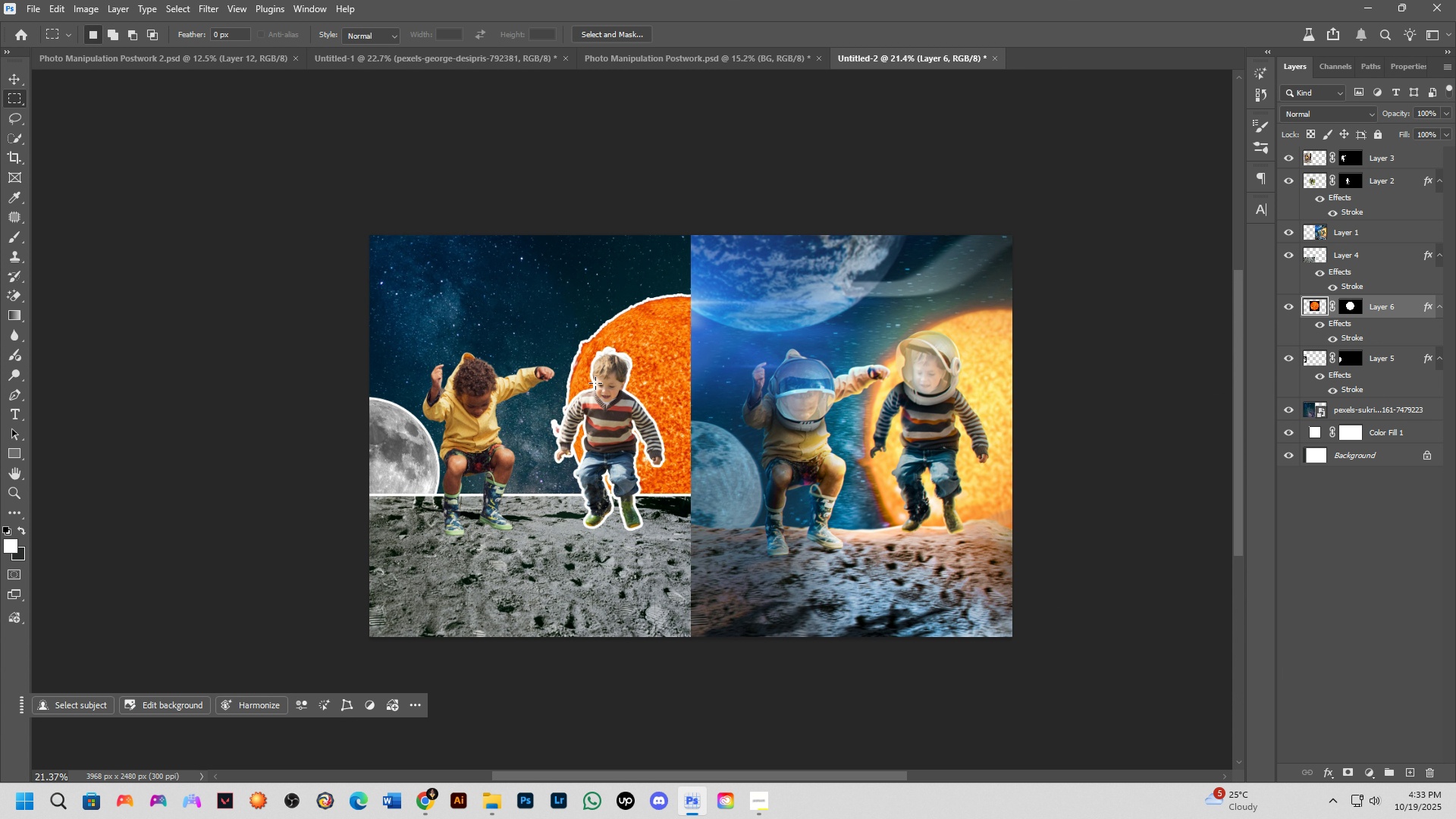 
scroll: coordinate [595, 384], scroll_direction: up, amount: 6.0
 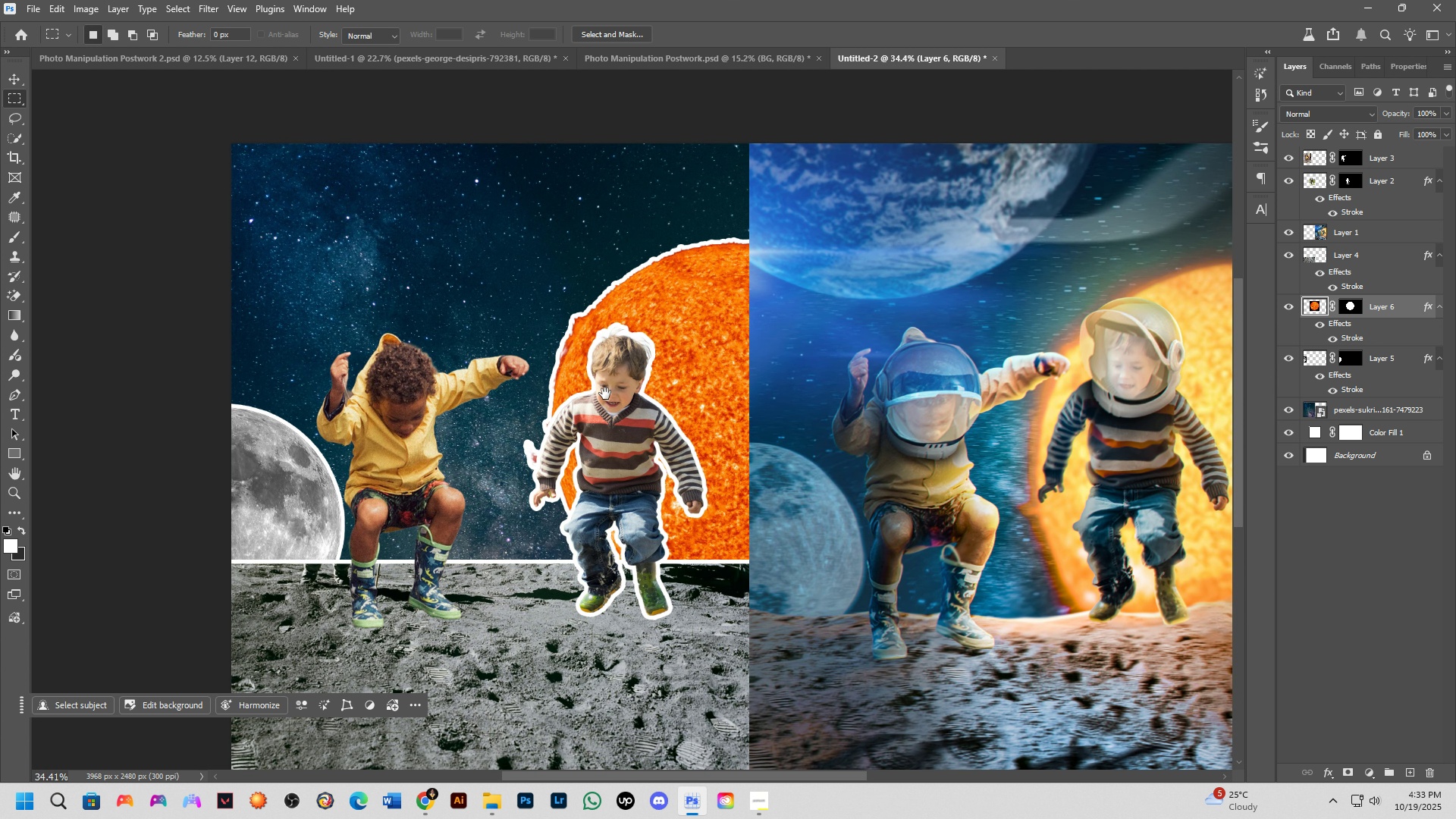 
hold_key(key=Space, duration=1.53)
 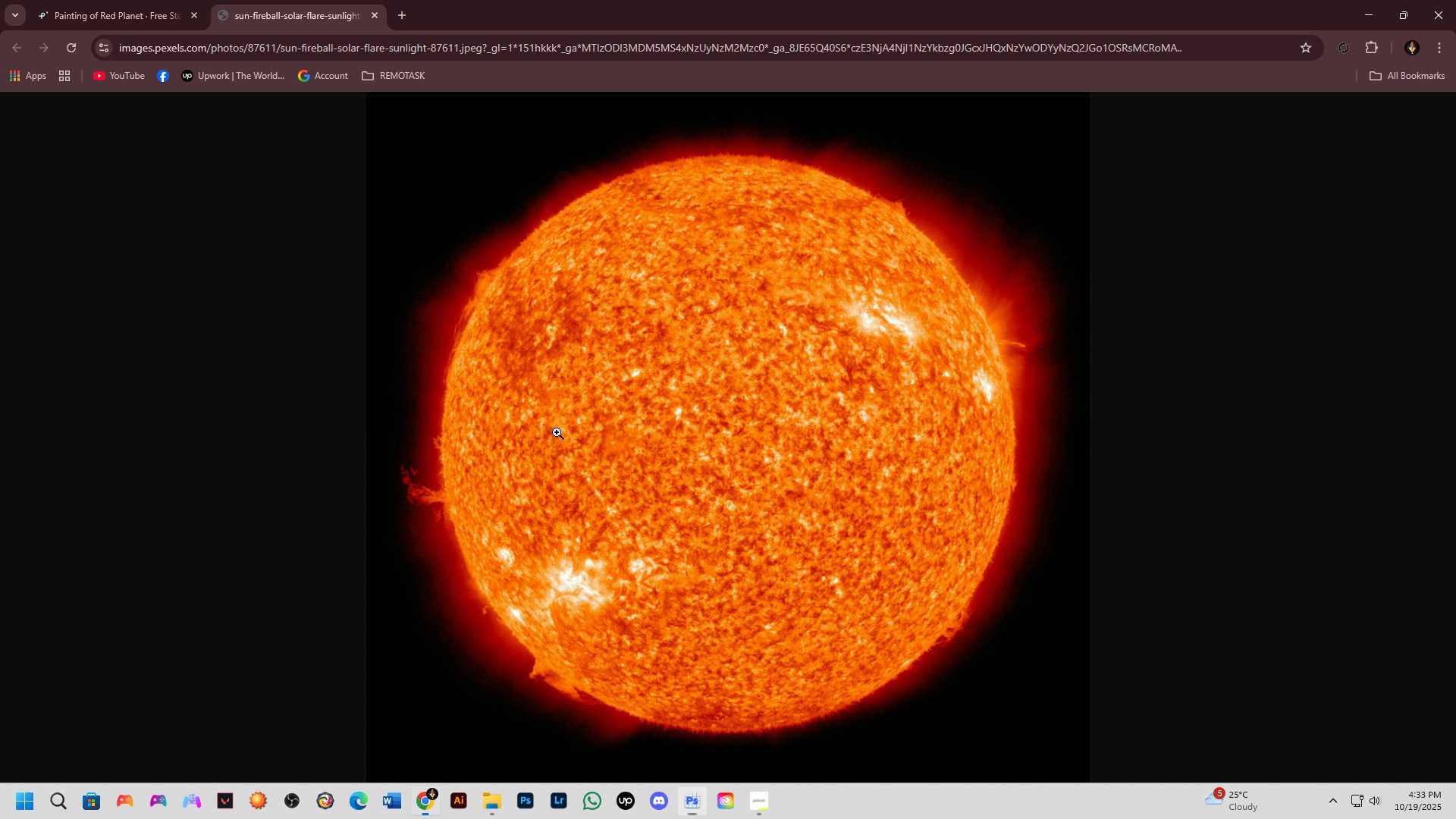 
left_click_drag(start_coordinate=[605, 394], to_coordinate=[557, 432])
 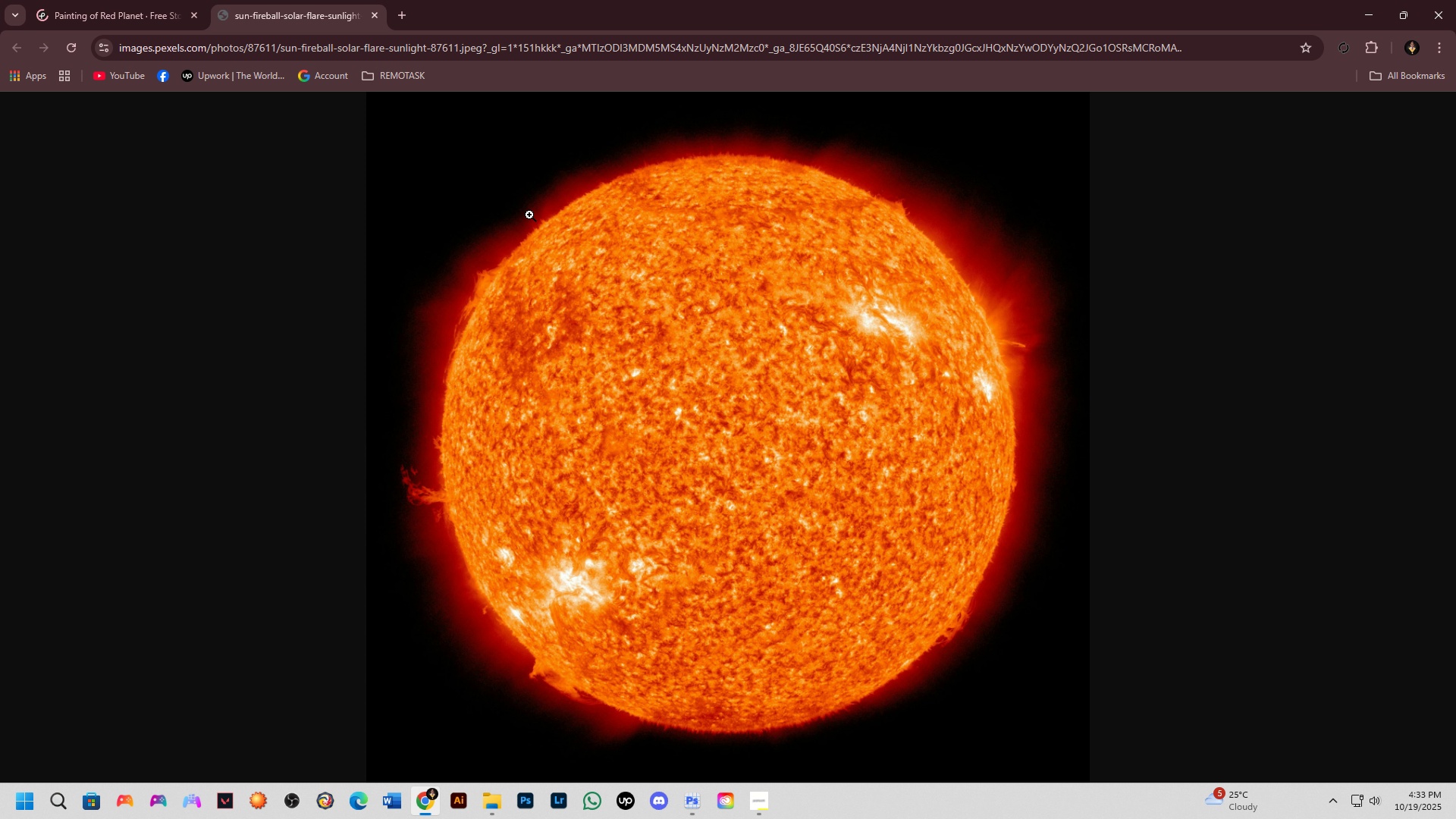 
key(Space)
 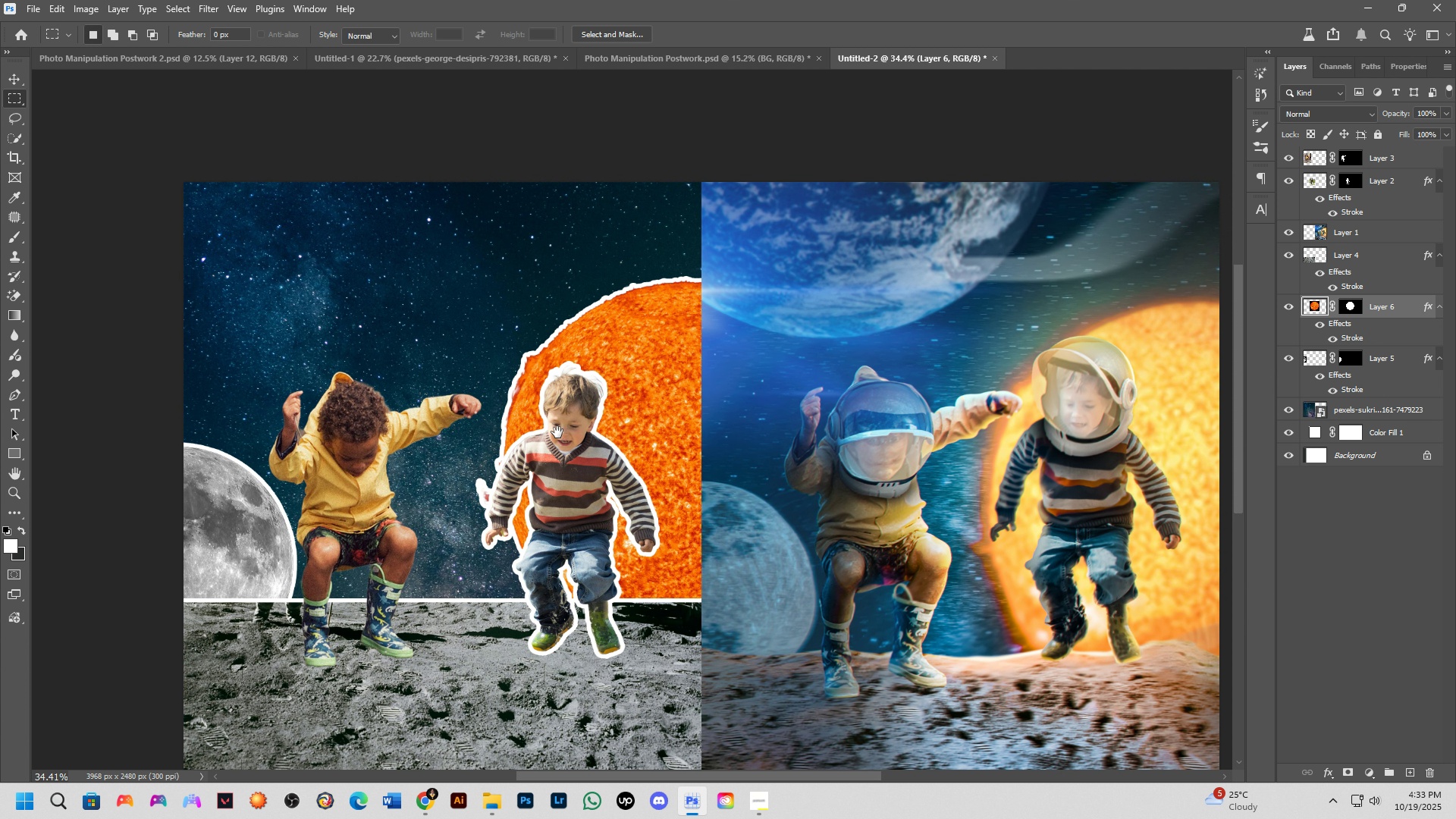 
key(Space)
 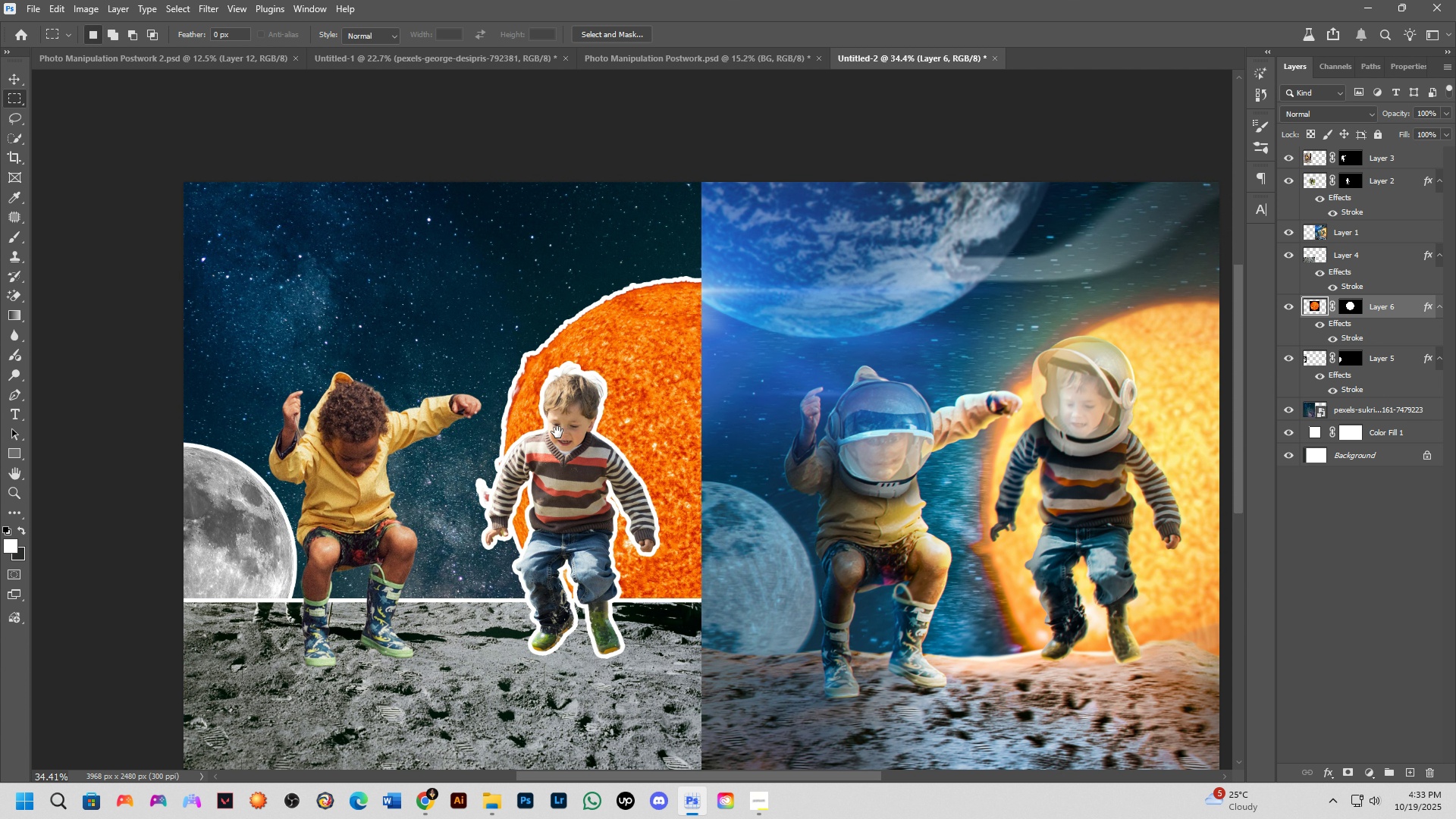 
key(Space)
 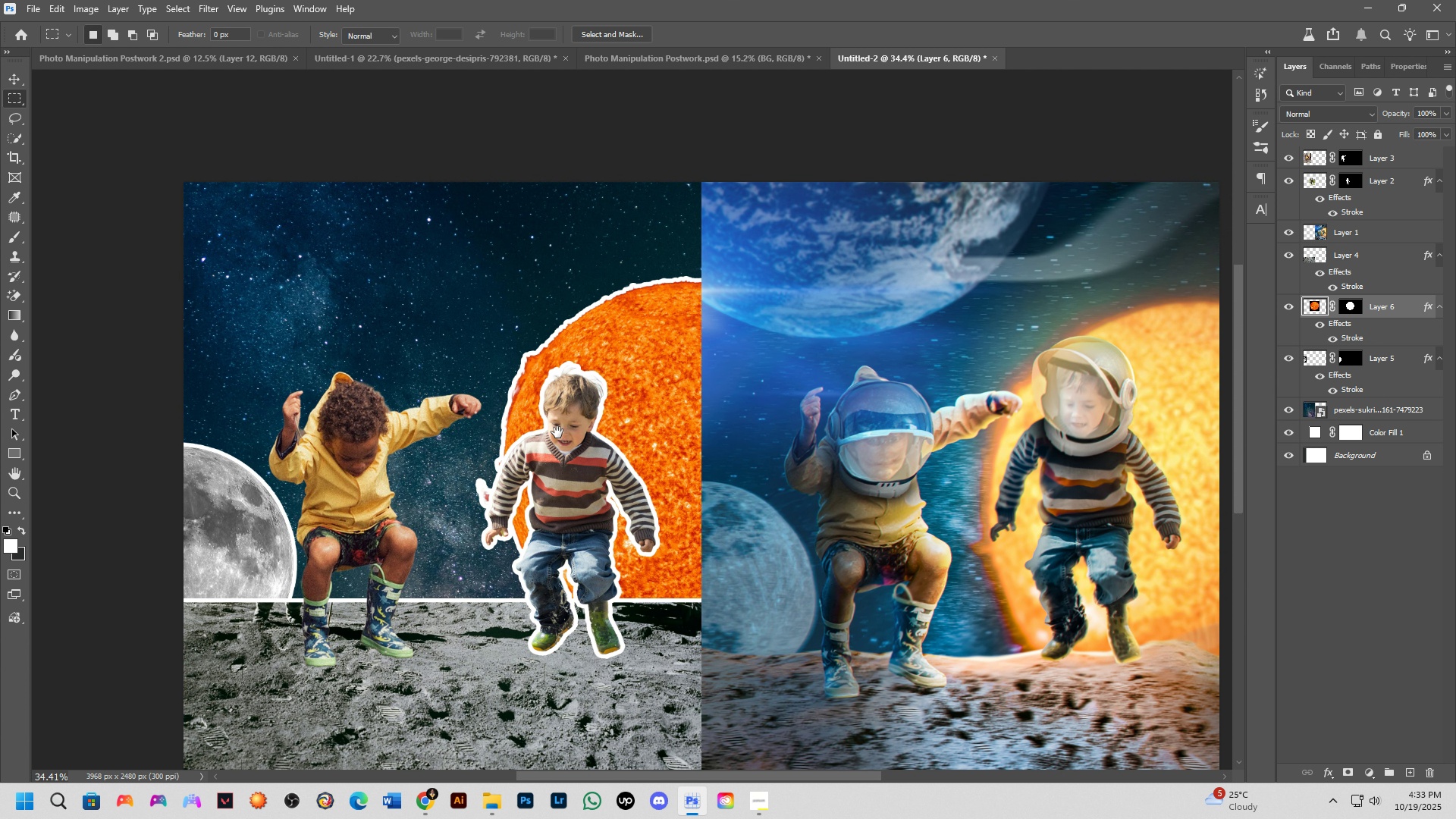 
key(Space)
 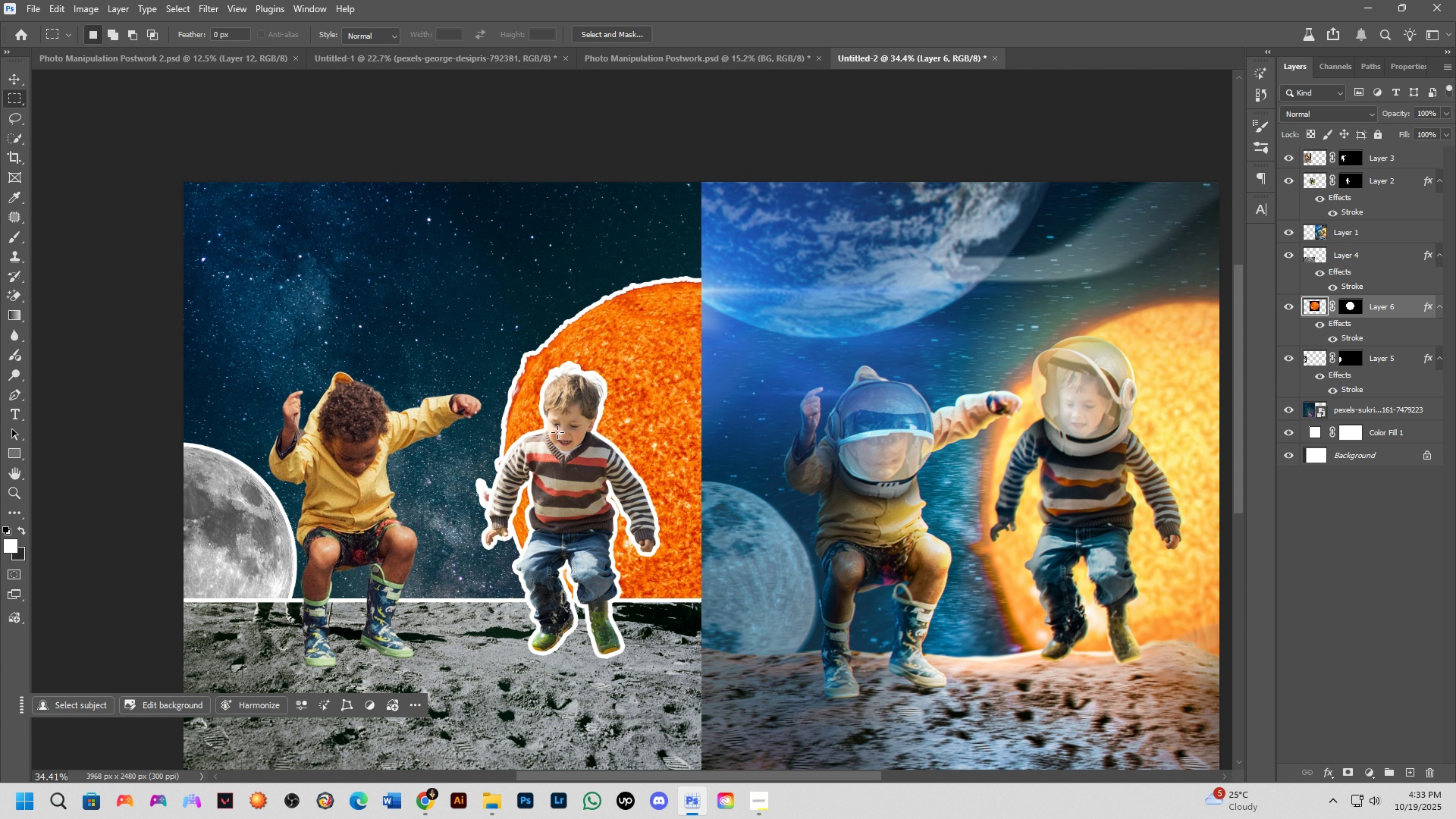 
key(Alt+AltLeft)
 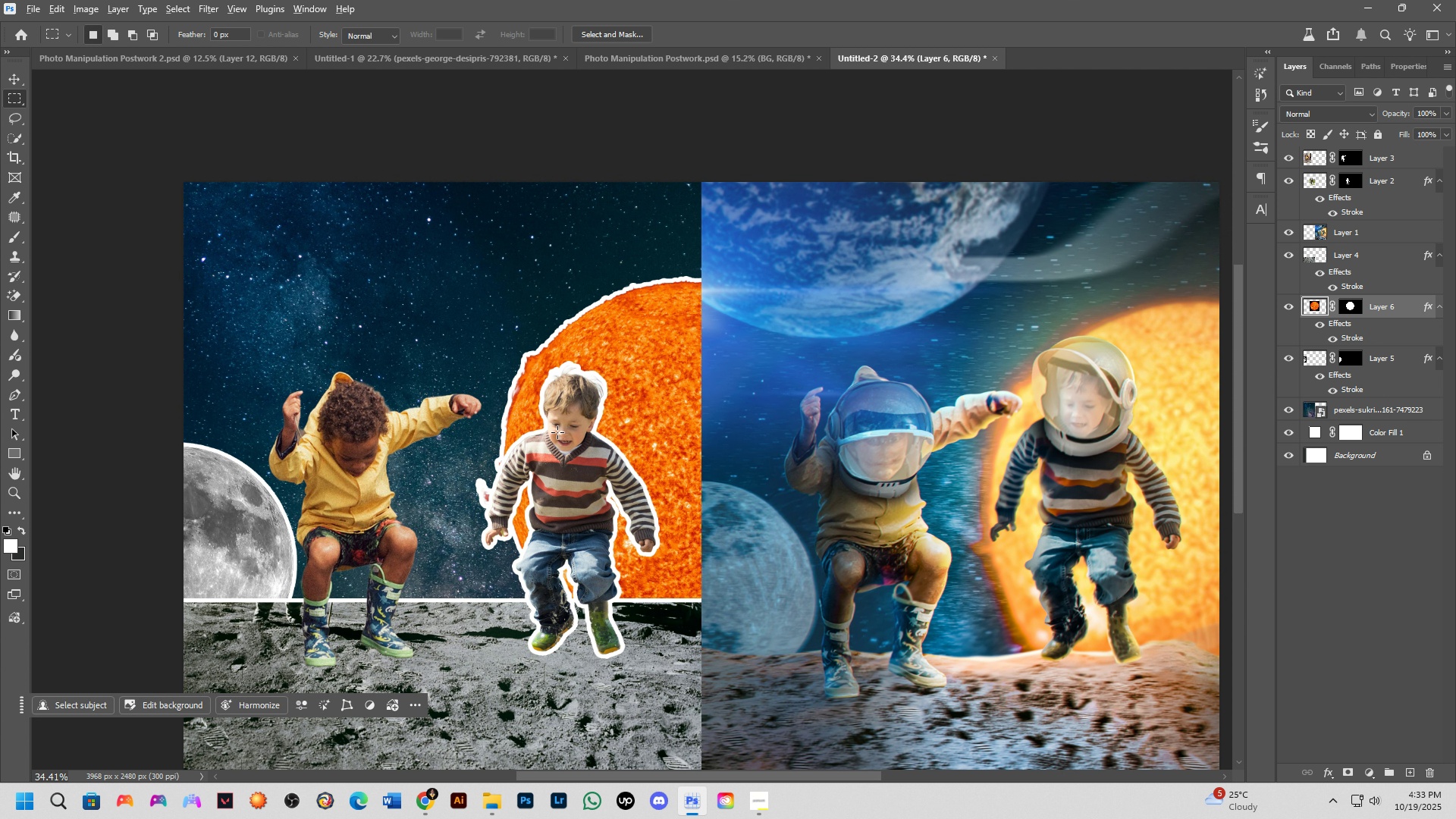 
key(Alt+Tab)
 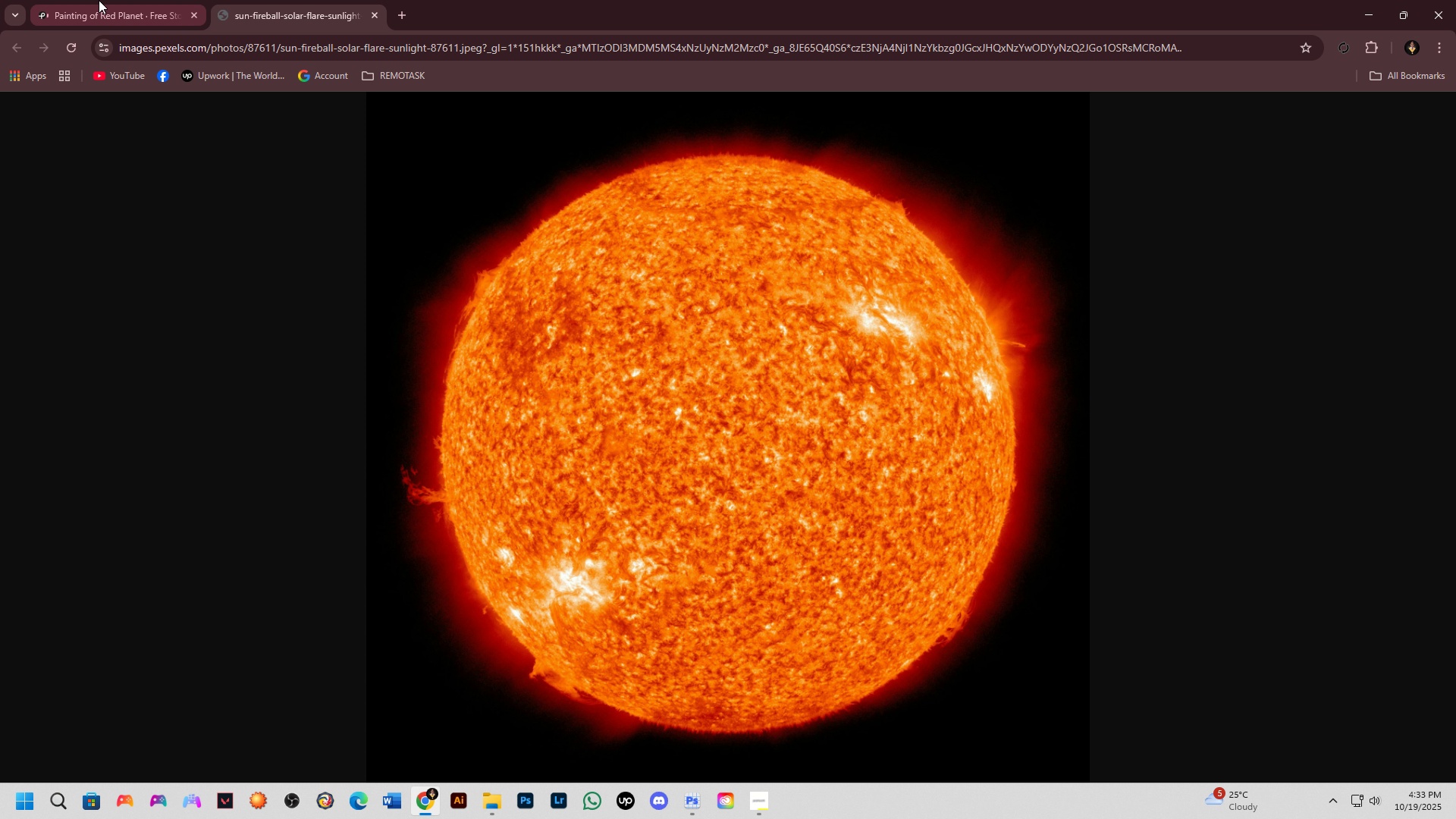 
left_click([97, 0])
 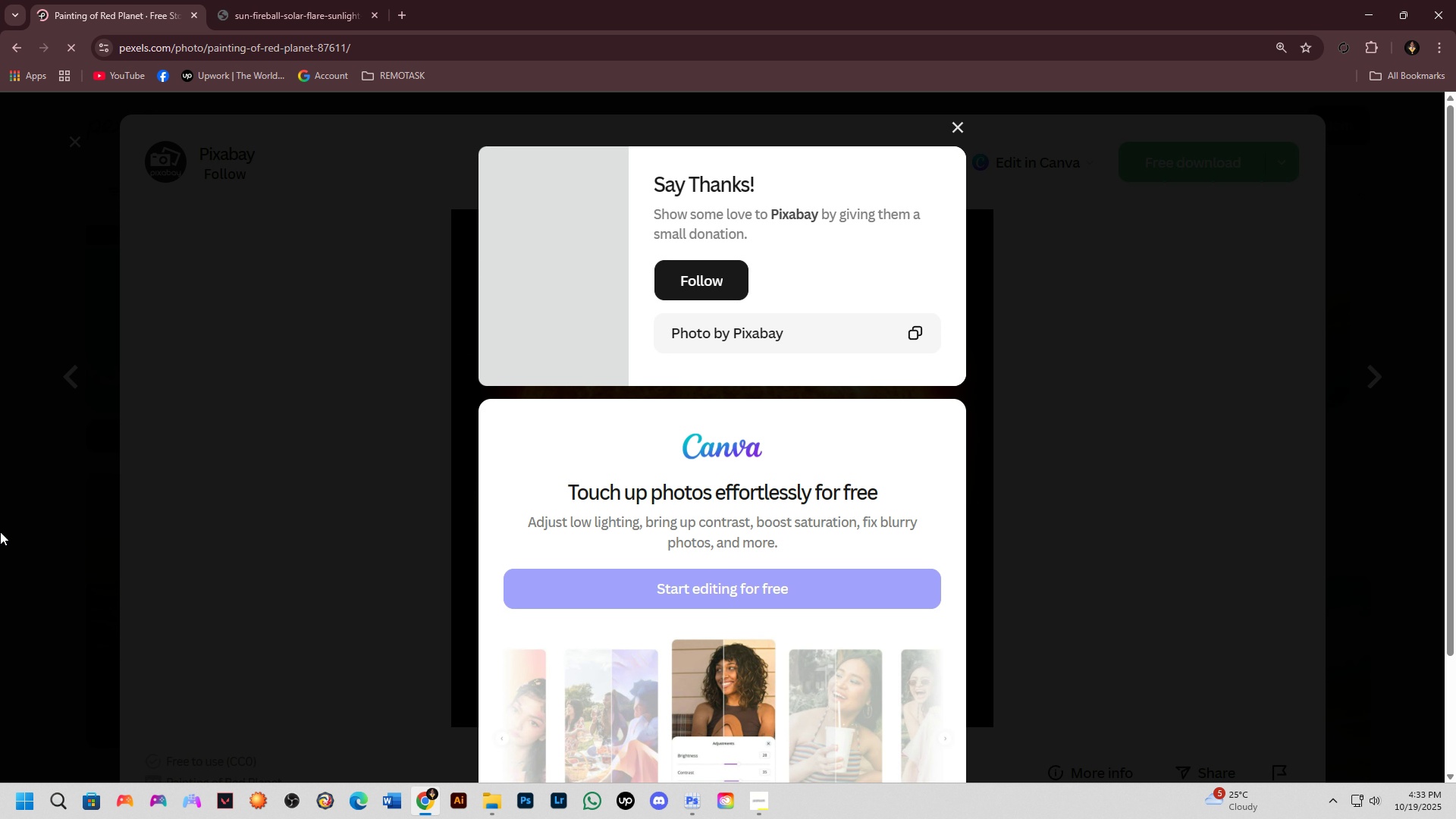 
left_click([0, 534])
 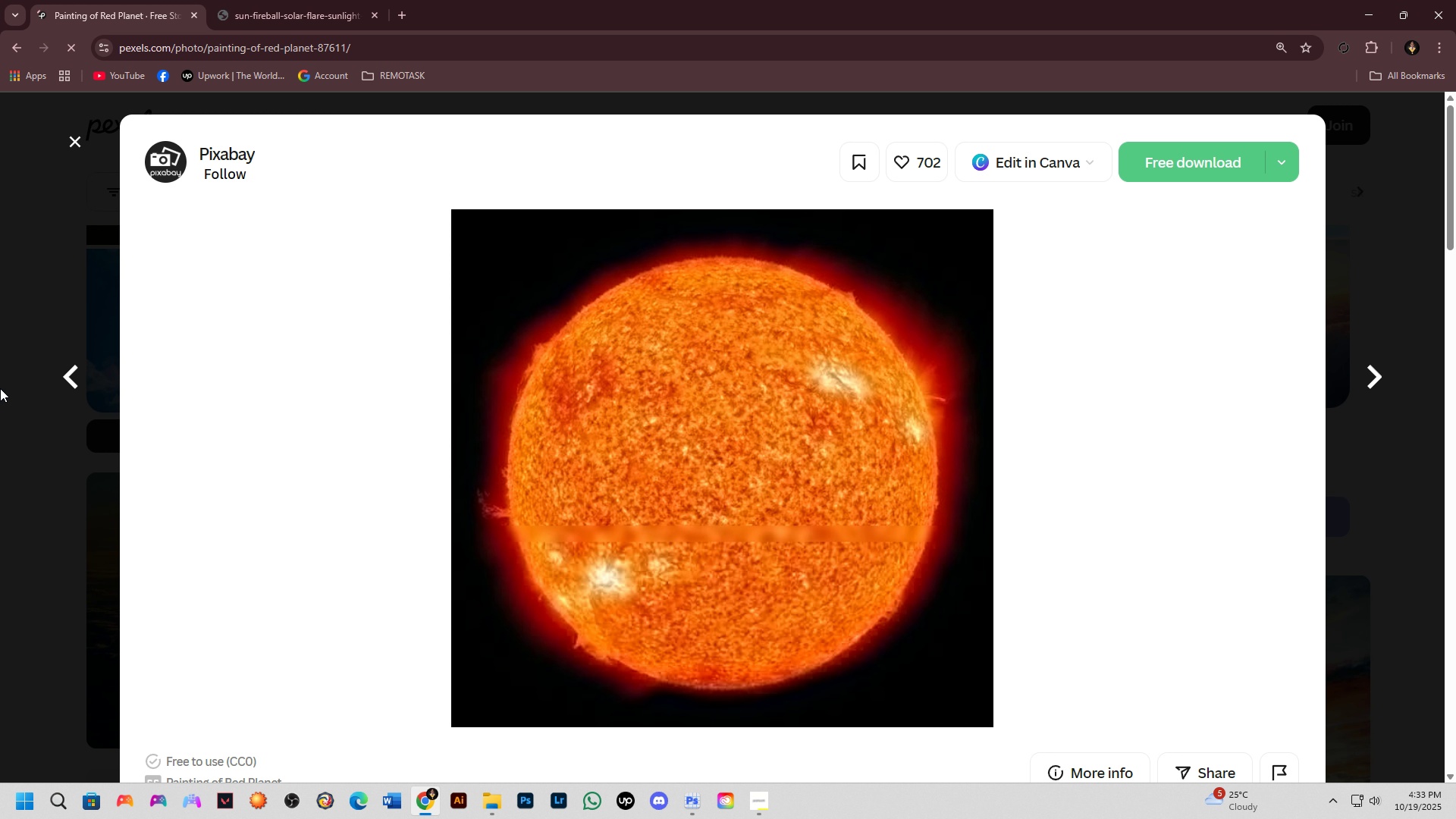 
left_click_drag(start_coordinate=[0, 469], to_coordinate=[1, 463])
 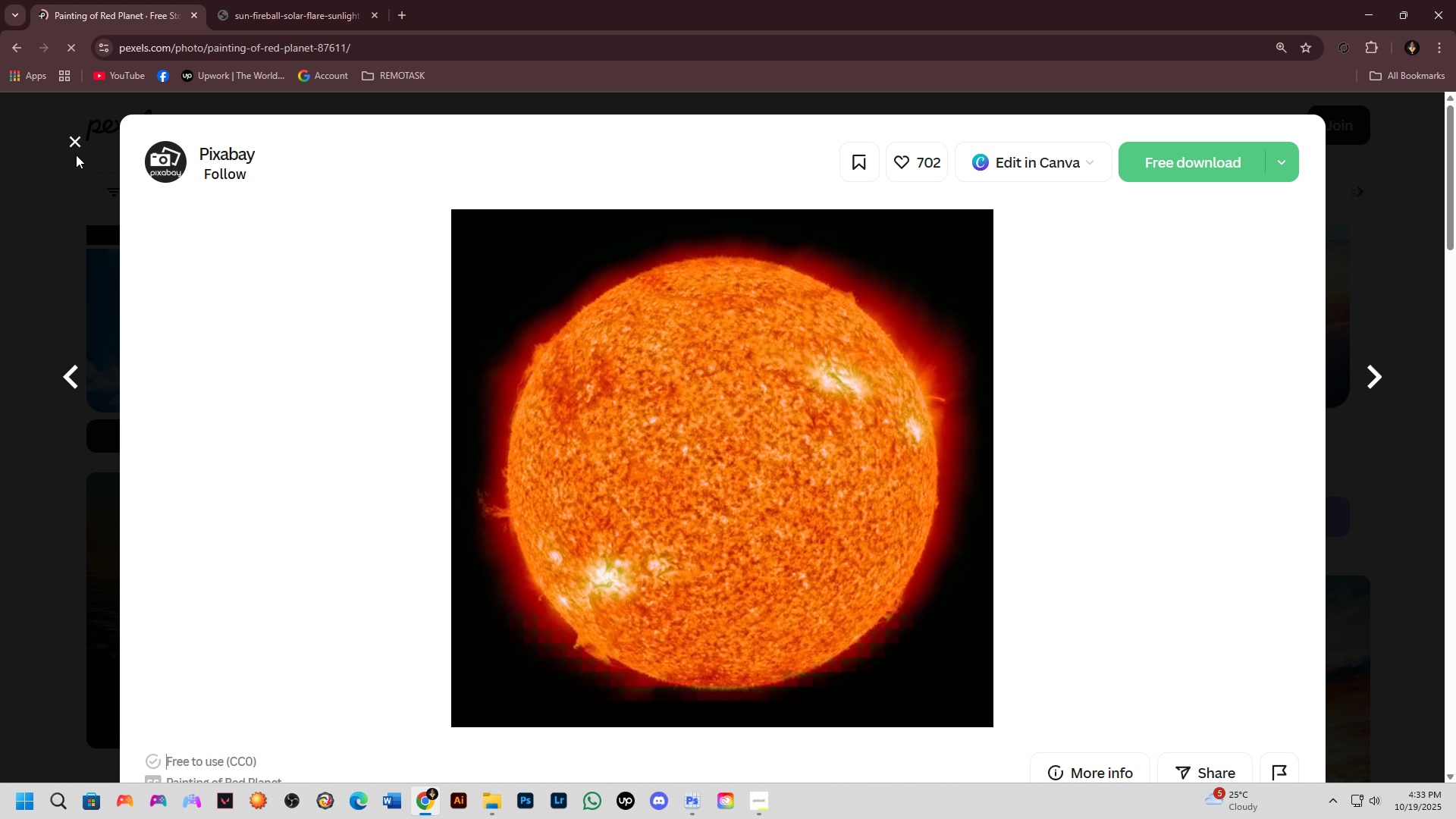 
left_click_drag(start_coordinate=[74, 140], to_coordinate=[71, 135])
 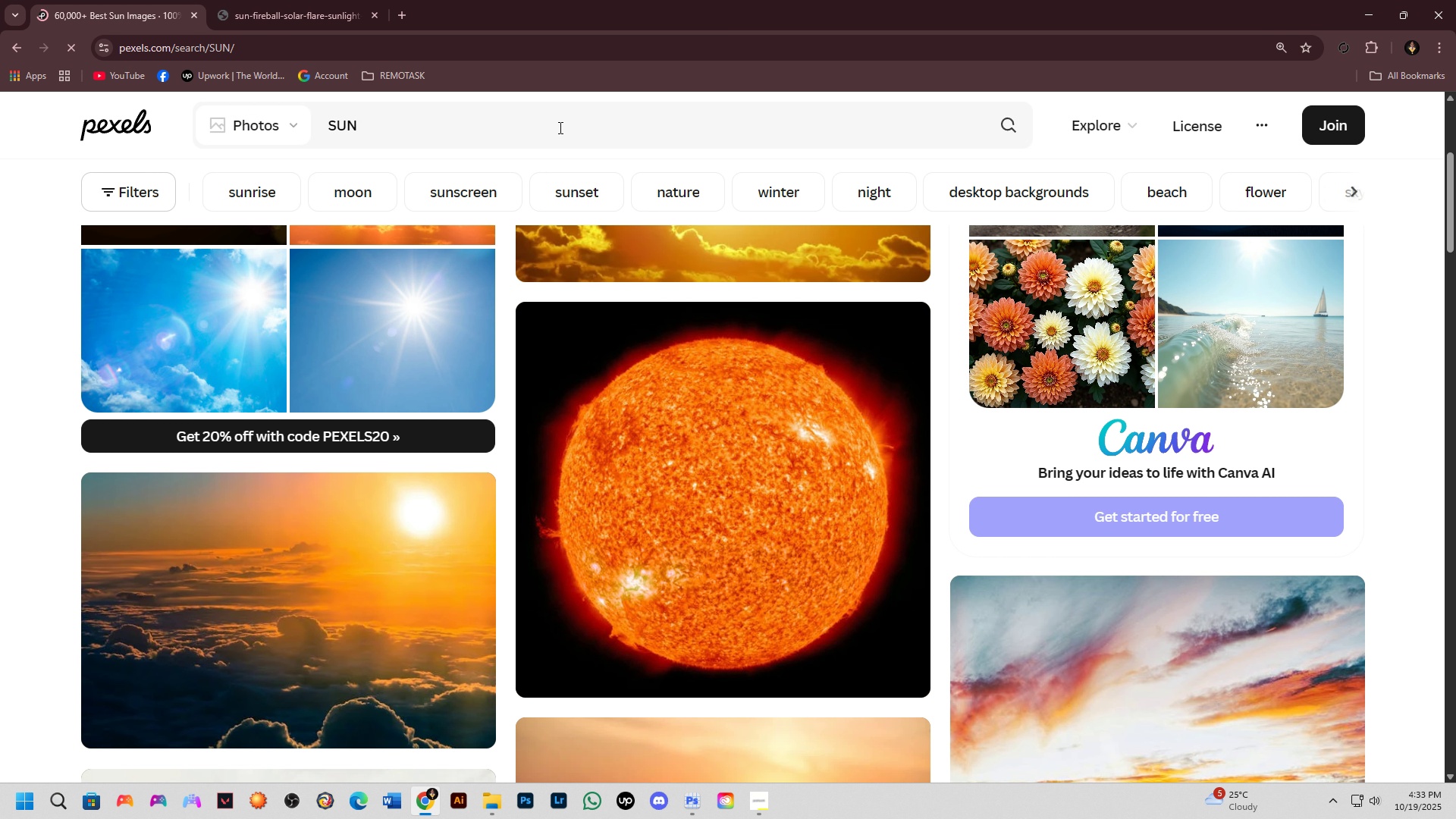 
left_click_drag(start_coordinate=[549, 124], to_coordinate=[322, 139])
 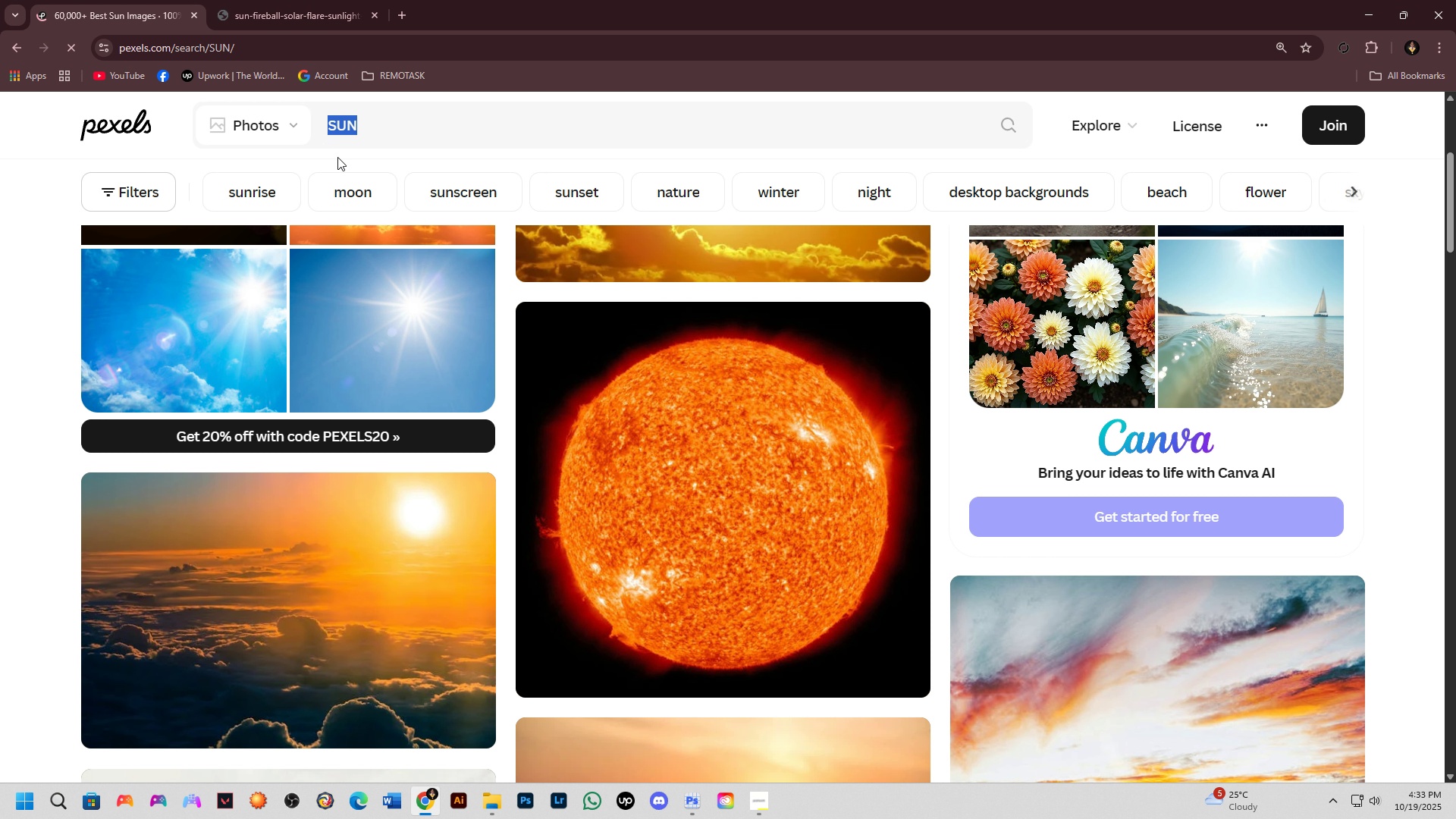 
type(EARTH)
key(NumpadEnter)
key(Tab)
key(Tab)
key(Tab)
 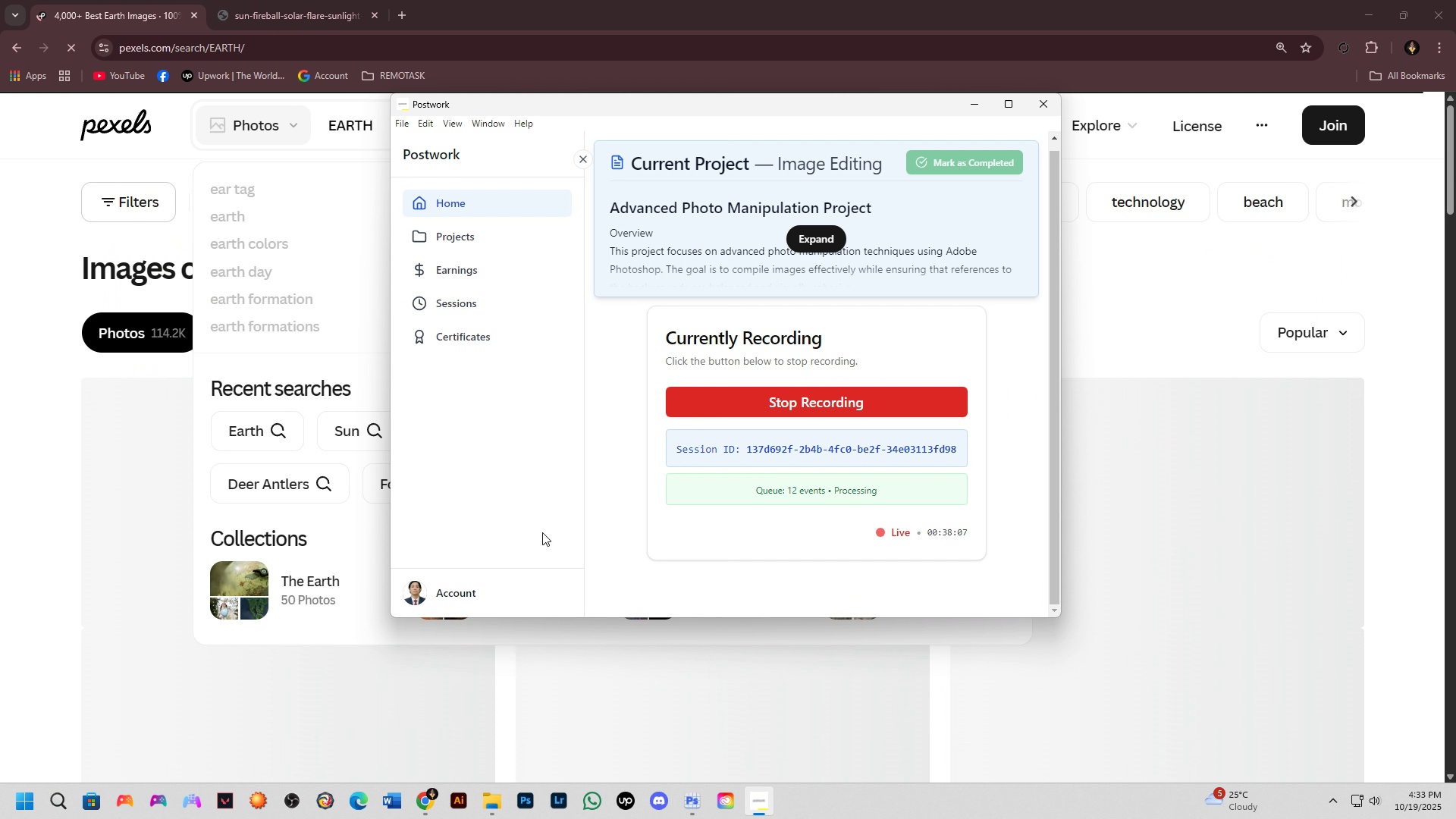 
hold_key(key=AltLeft, duration=0.97)